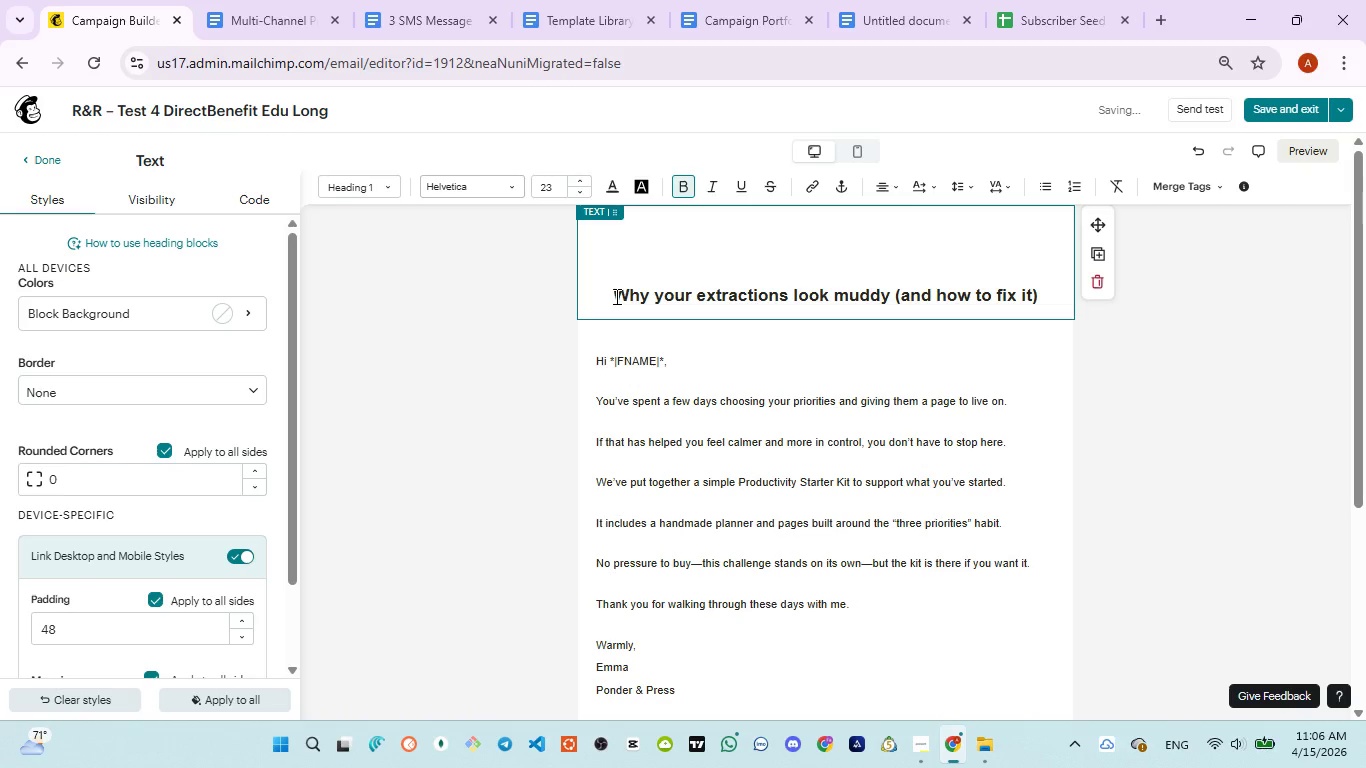 
key(Backspace)
 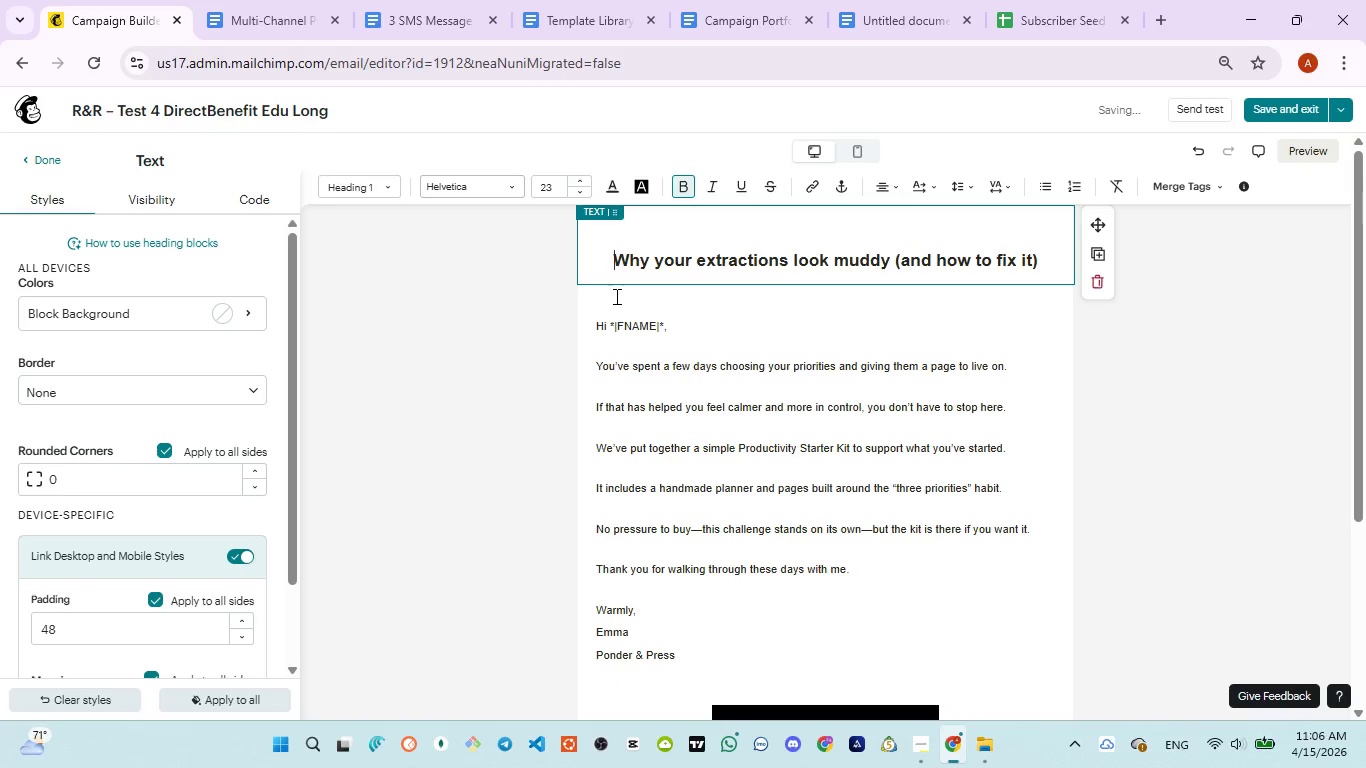 
key(Backspace)
 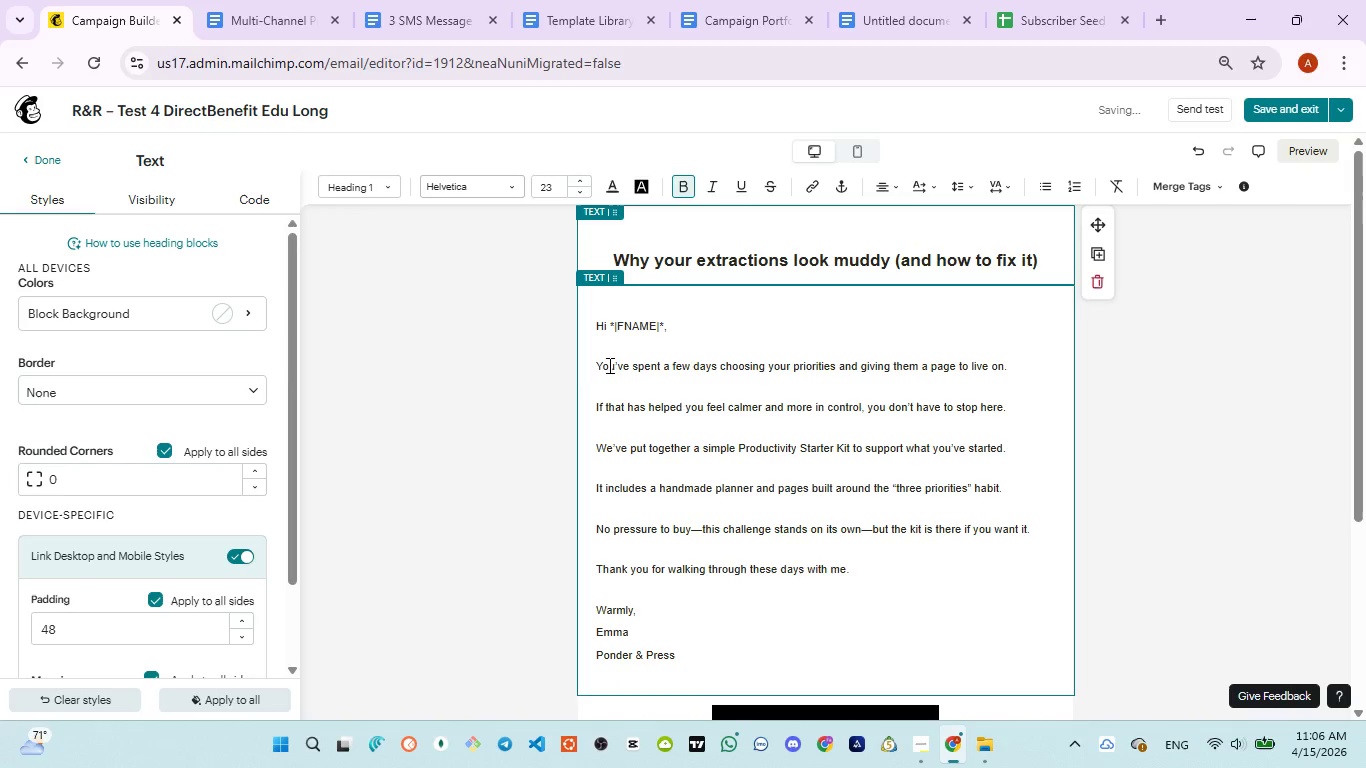 
left_click([596, 364])
 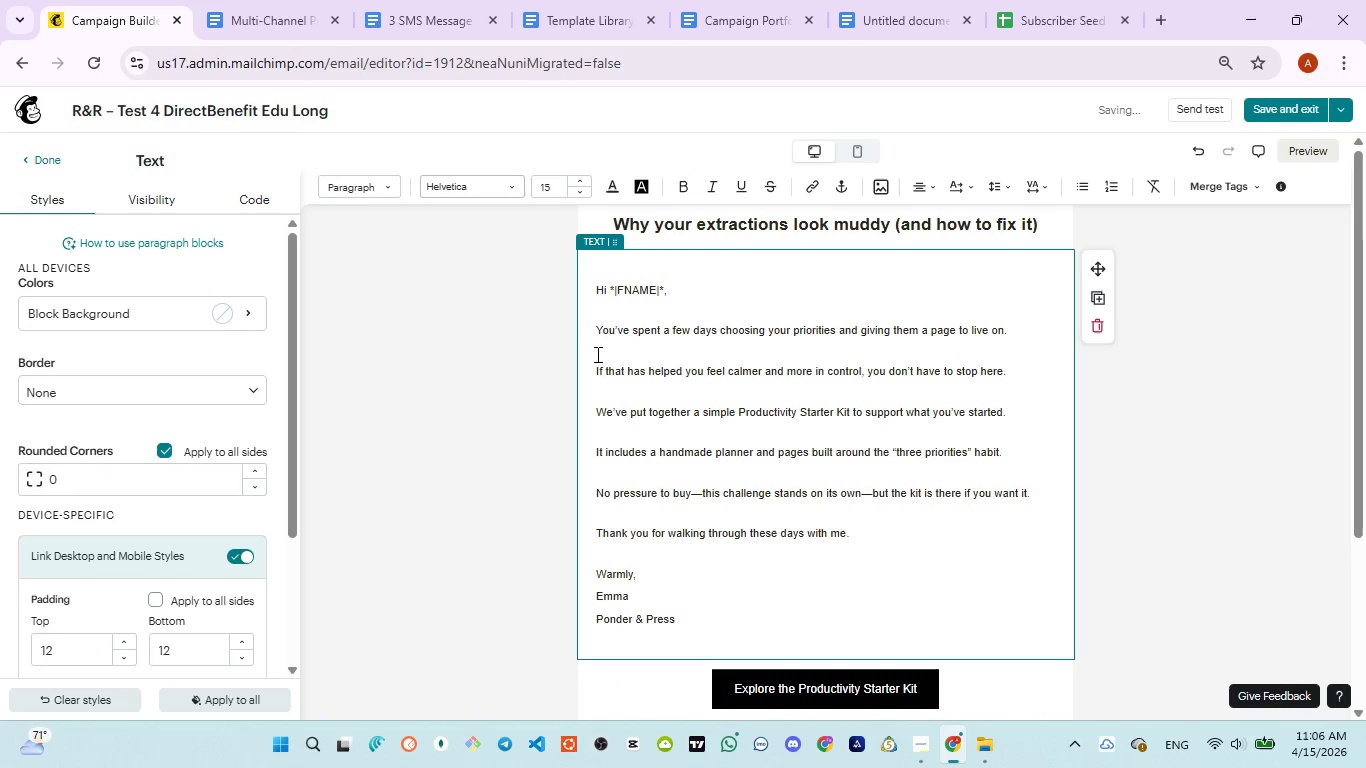 
left_click_drag(start_coordinate=[598, 332], to_coordinate=[675, 641])
 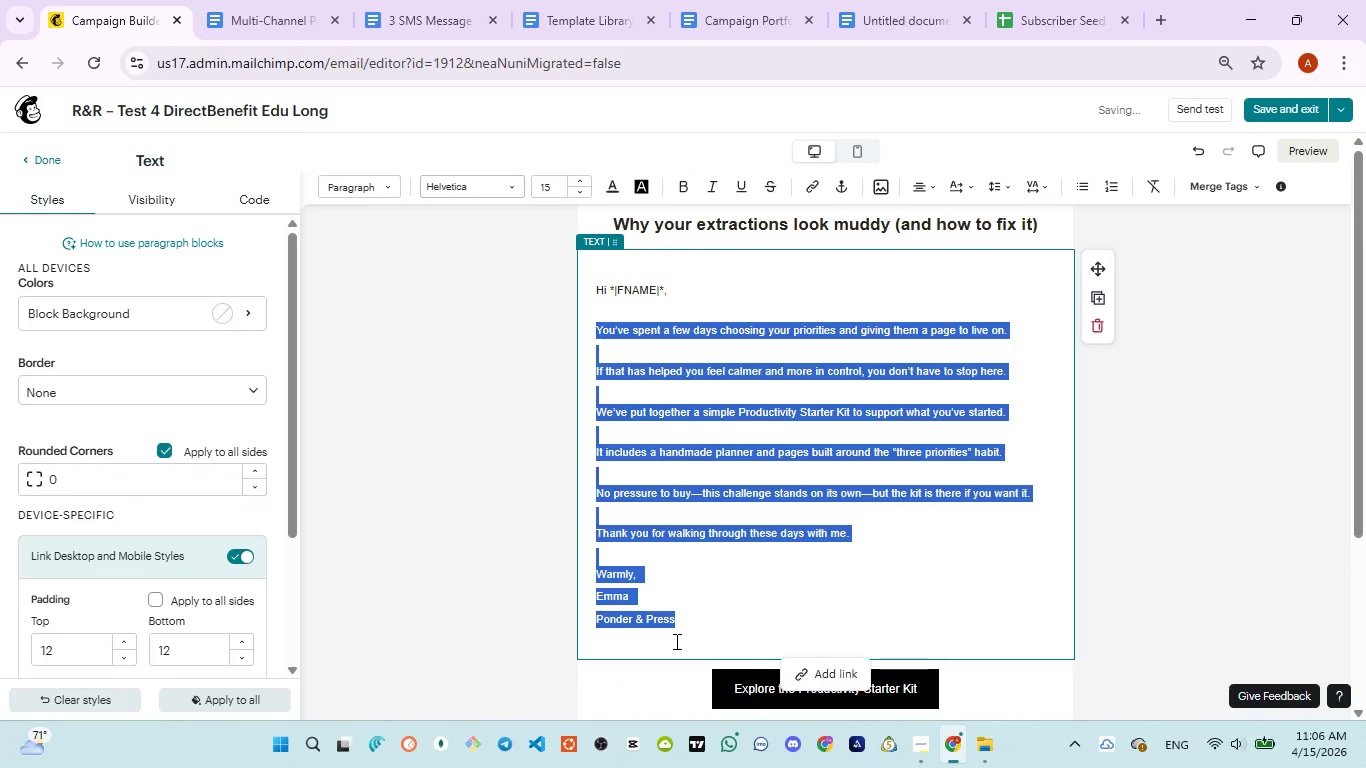 
key(Backspace)
 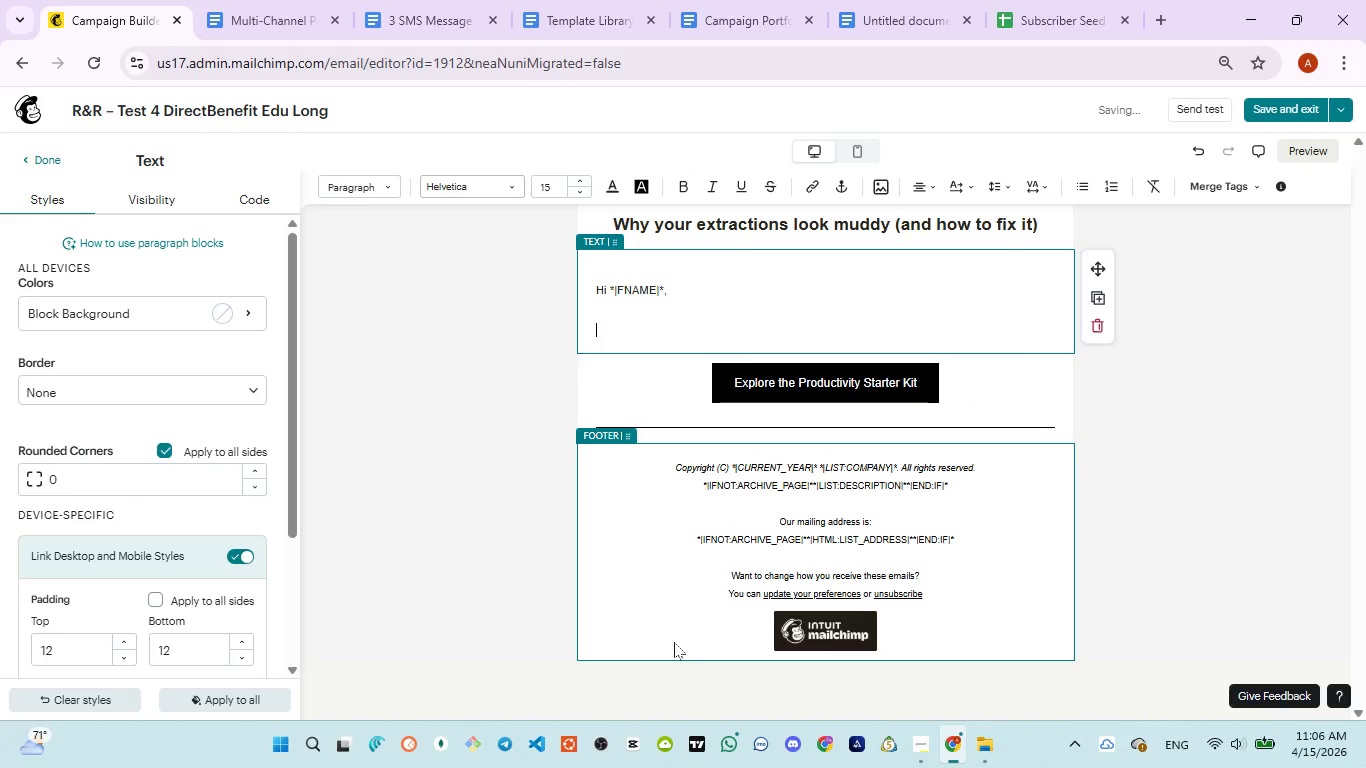 
key(Backspace)
 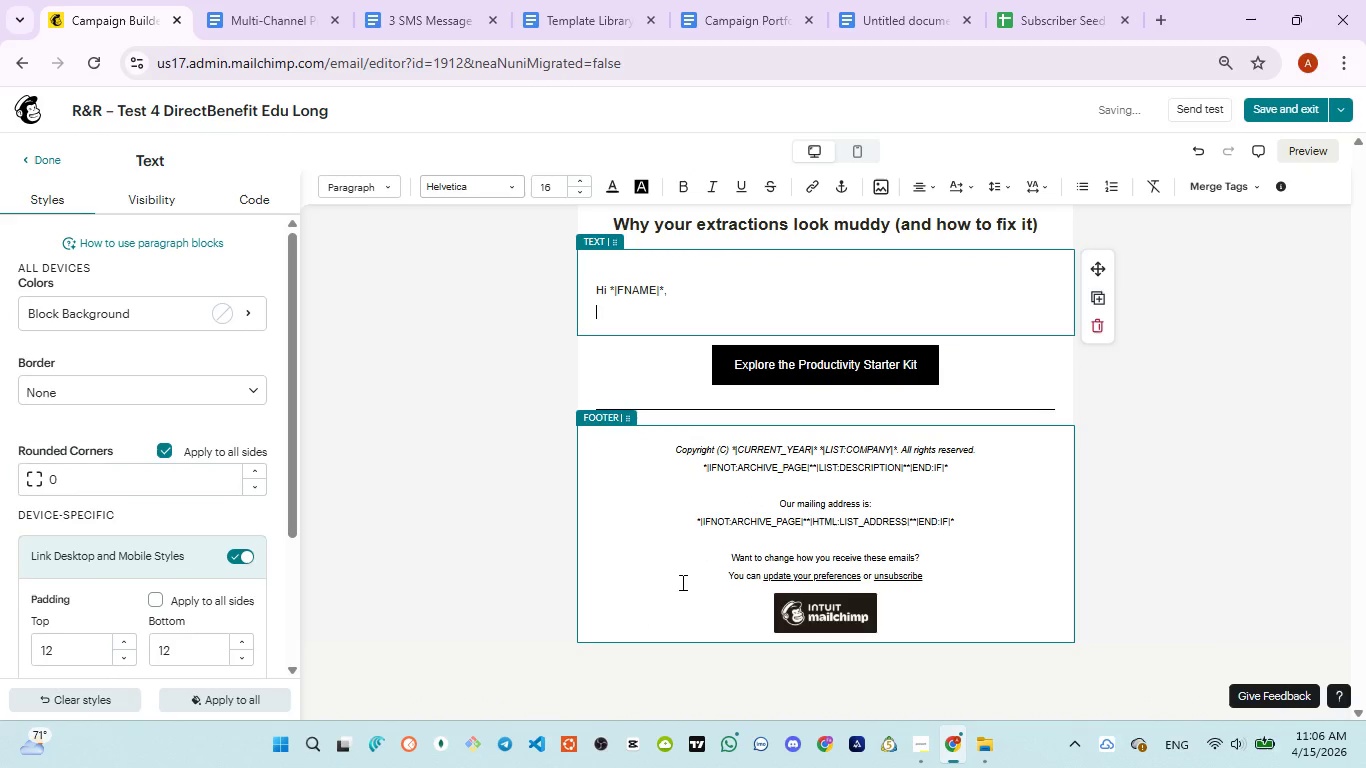 
key(Backspace)
 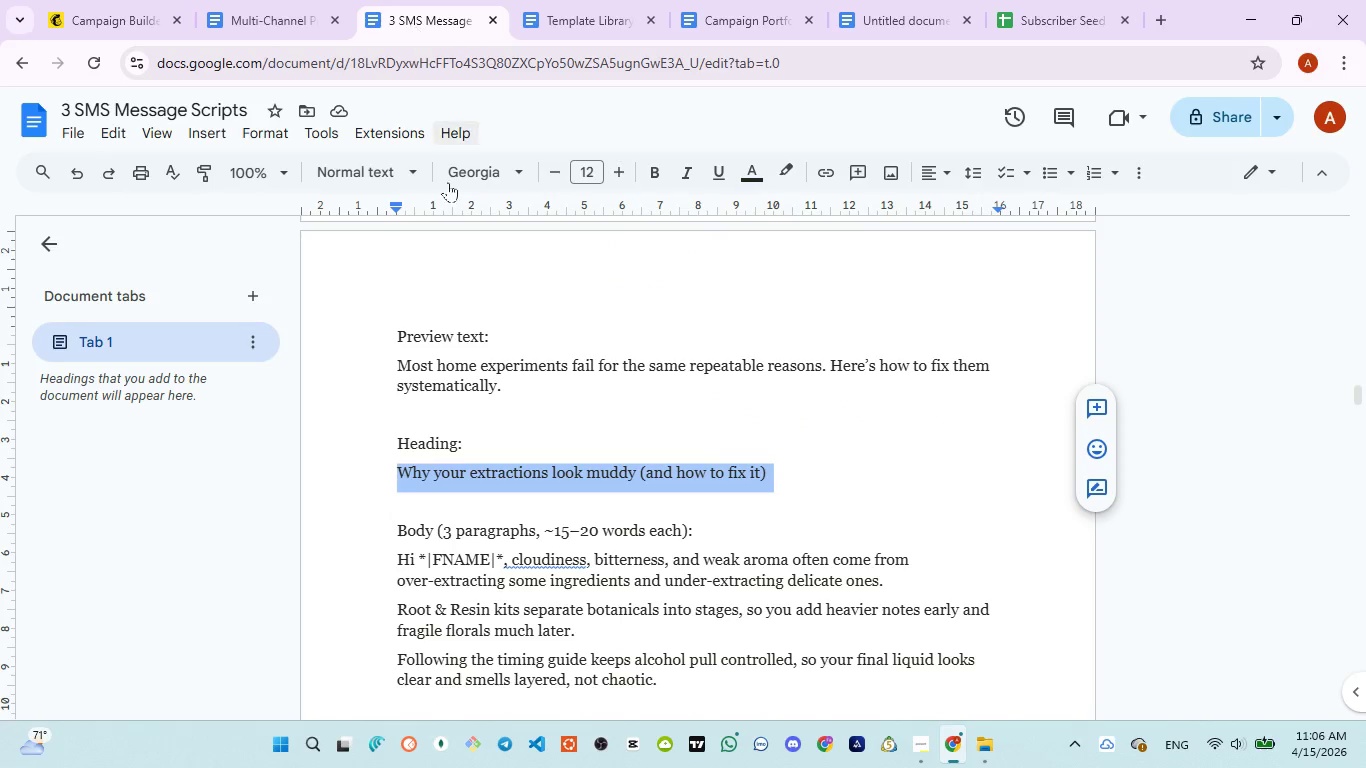 
scroll: coordinate [431, 501], scroll_direction: down, amount: 1.0
 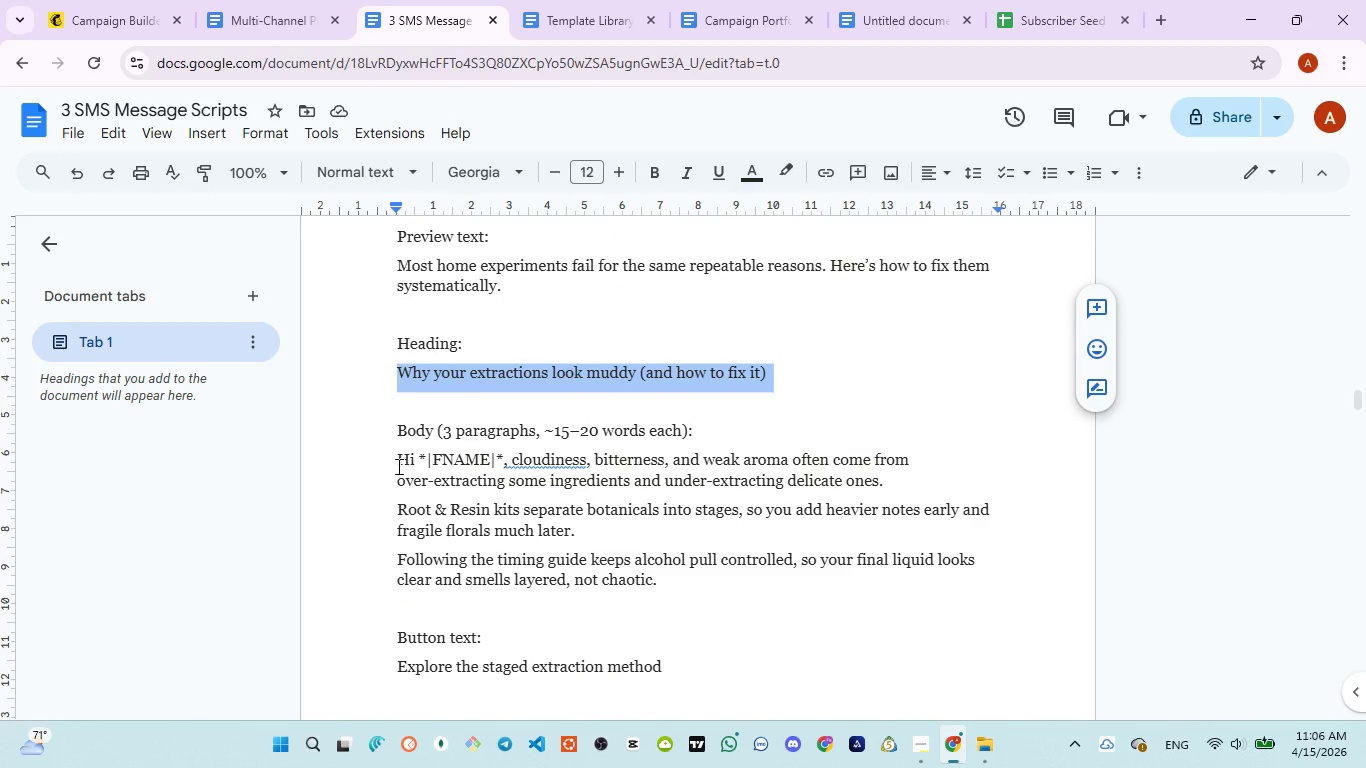 
left_click_drag(start_coordinate=[397, 460], to_coordinate=[670, 564])
 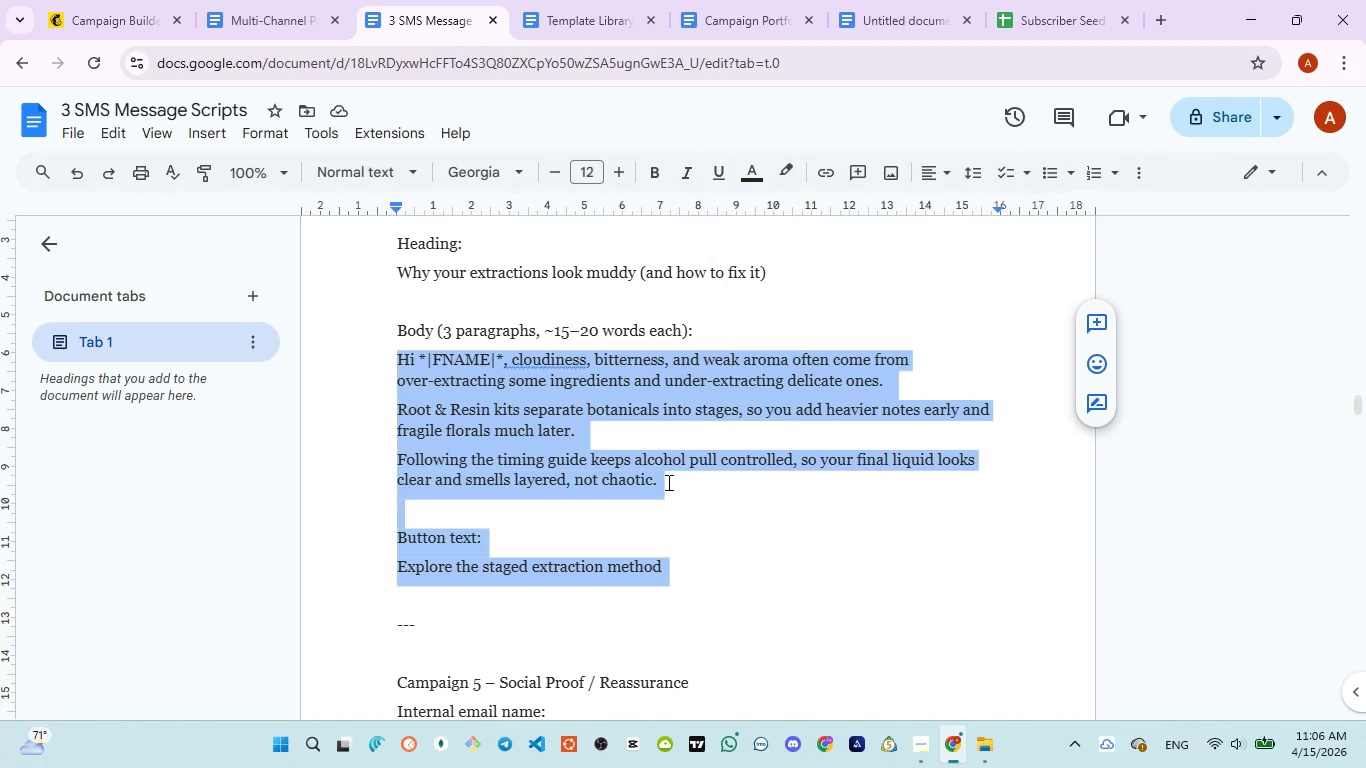 
scroll: coordinate [667, 553], scroll_direction: down, amount: 1.0
 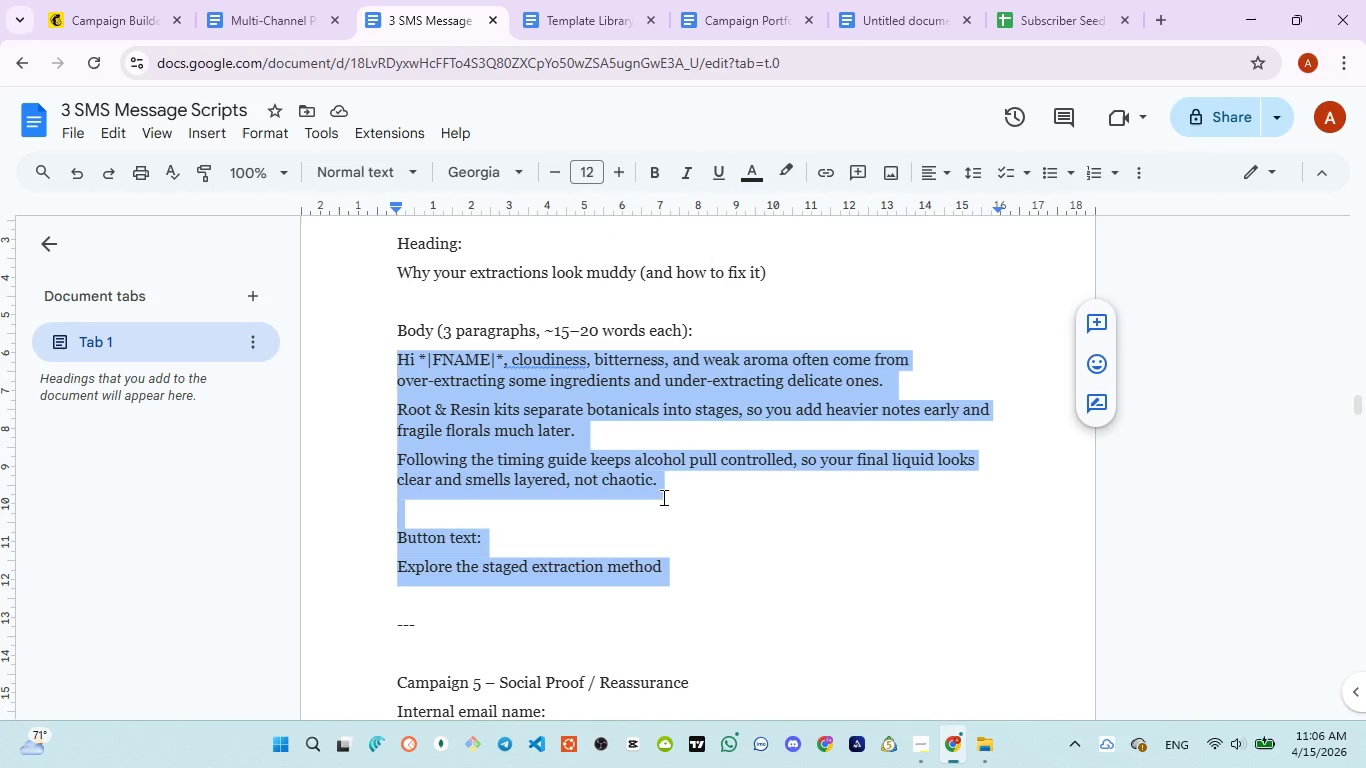 
left_click([667, 482])
 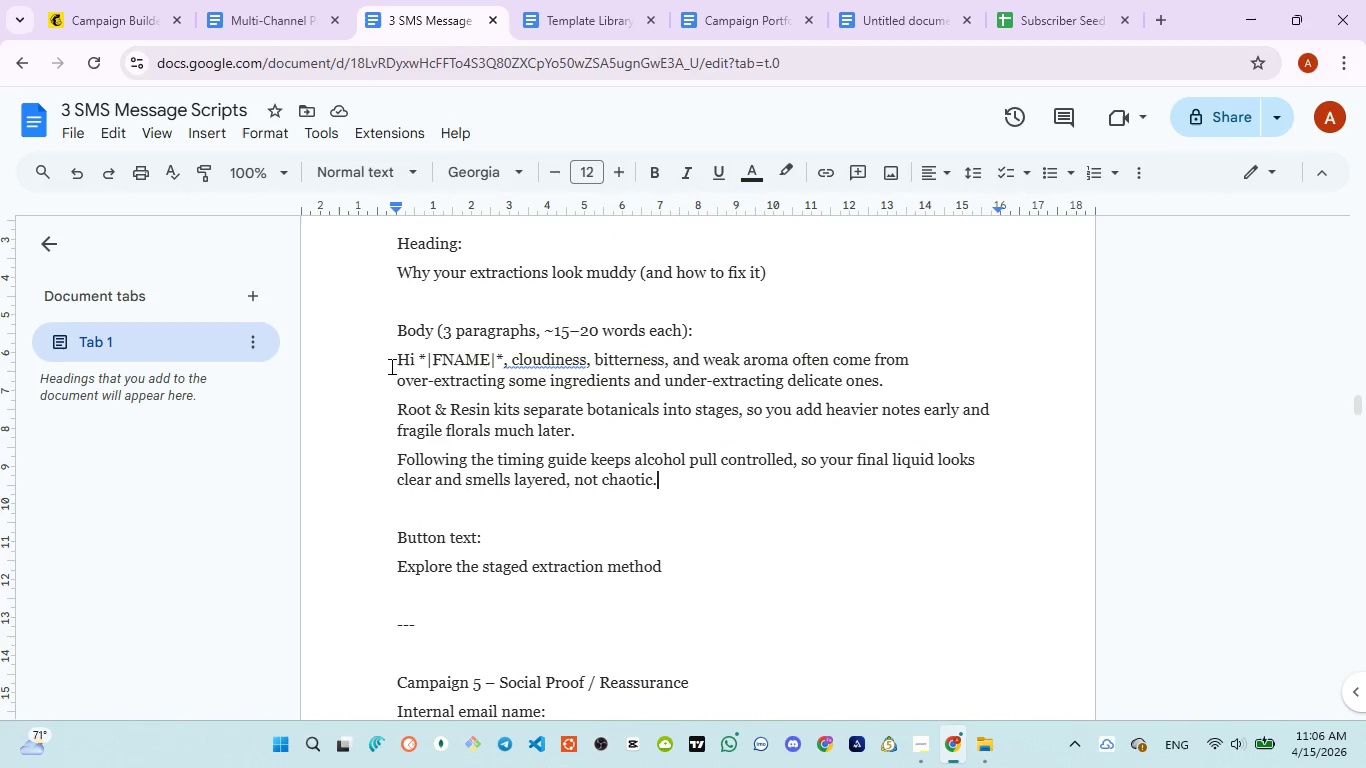 
left_click_drag(start_coordinate=[395, 361], to_coordinate=[689, 485])
 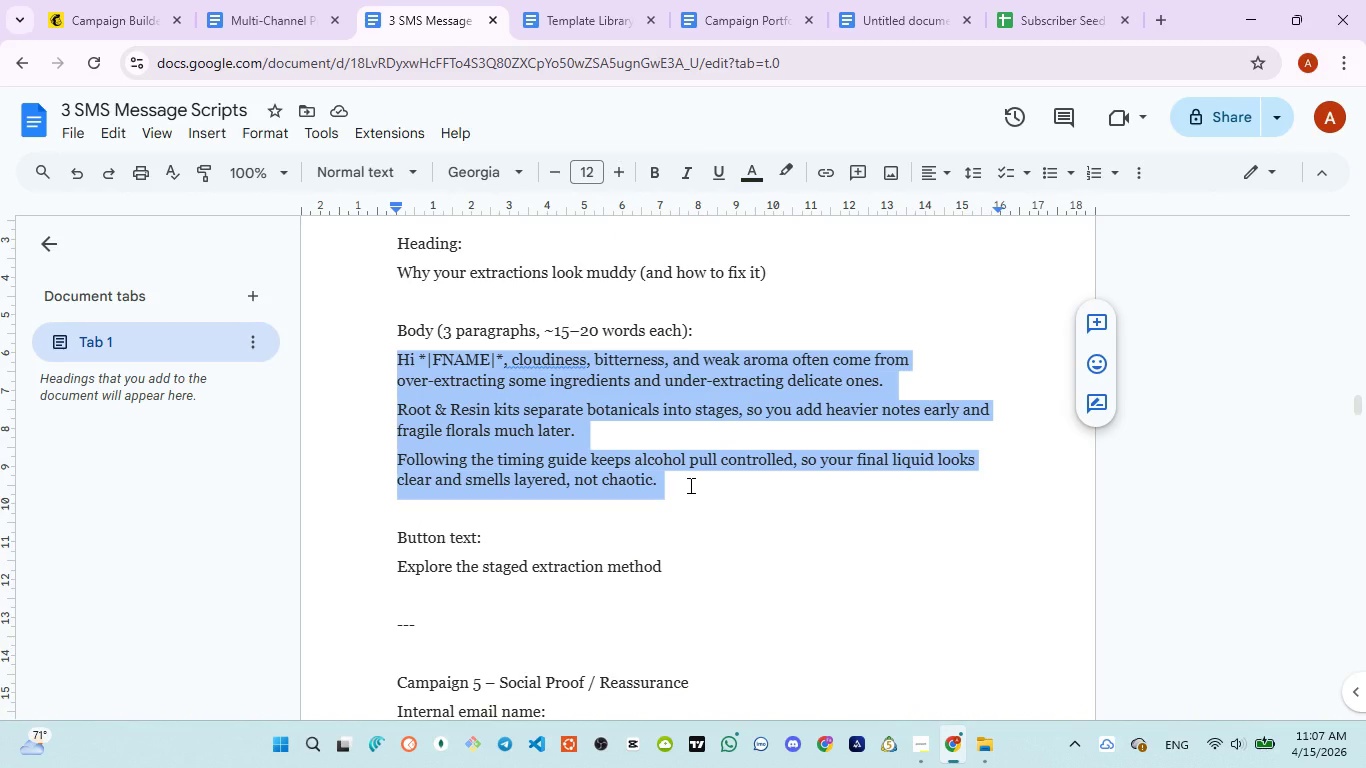 
hold_key(key=ControlLeft, duration=0.89)
 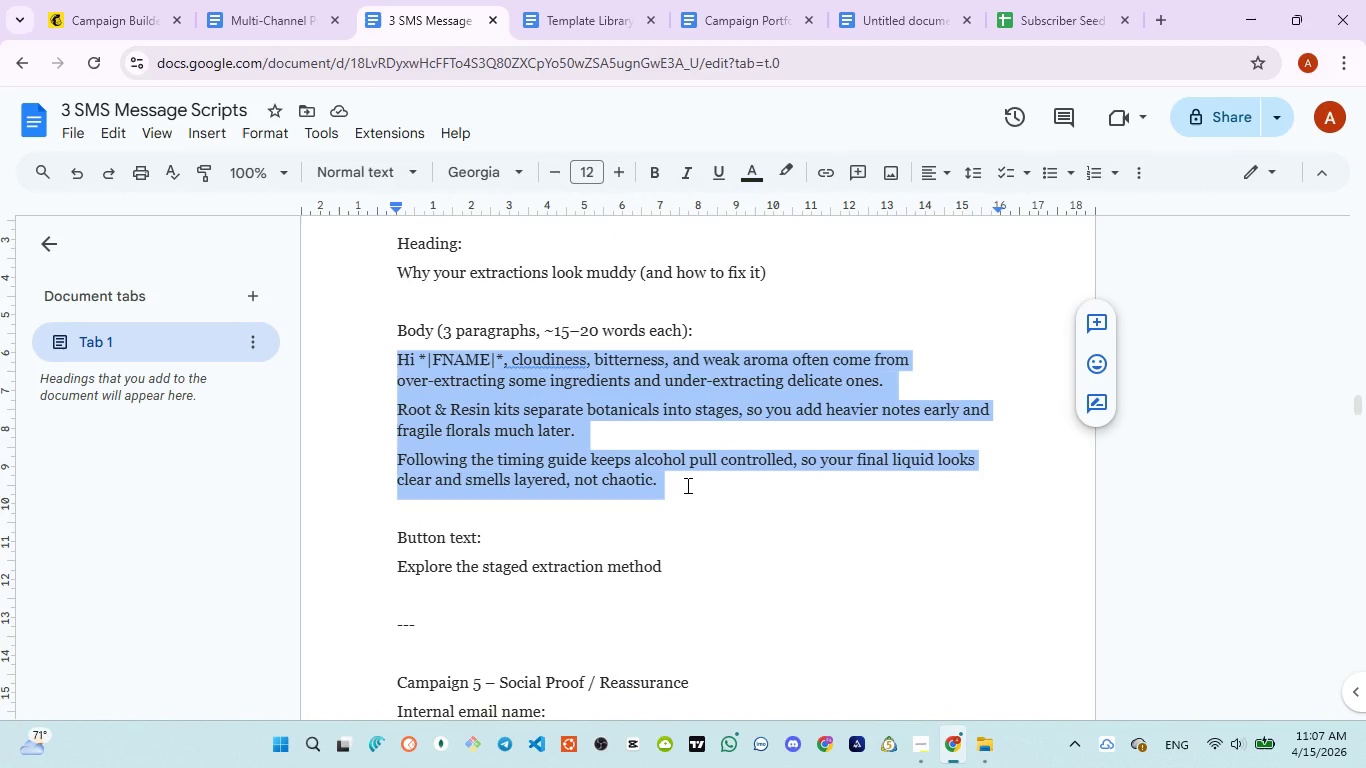 
hold_key(key=C, duration=0.31)
 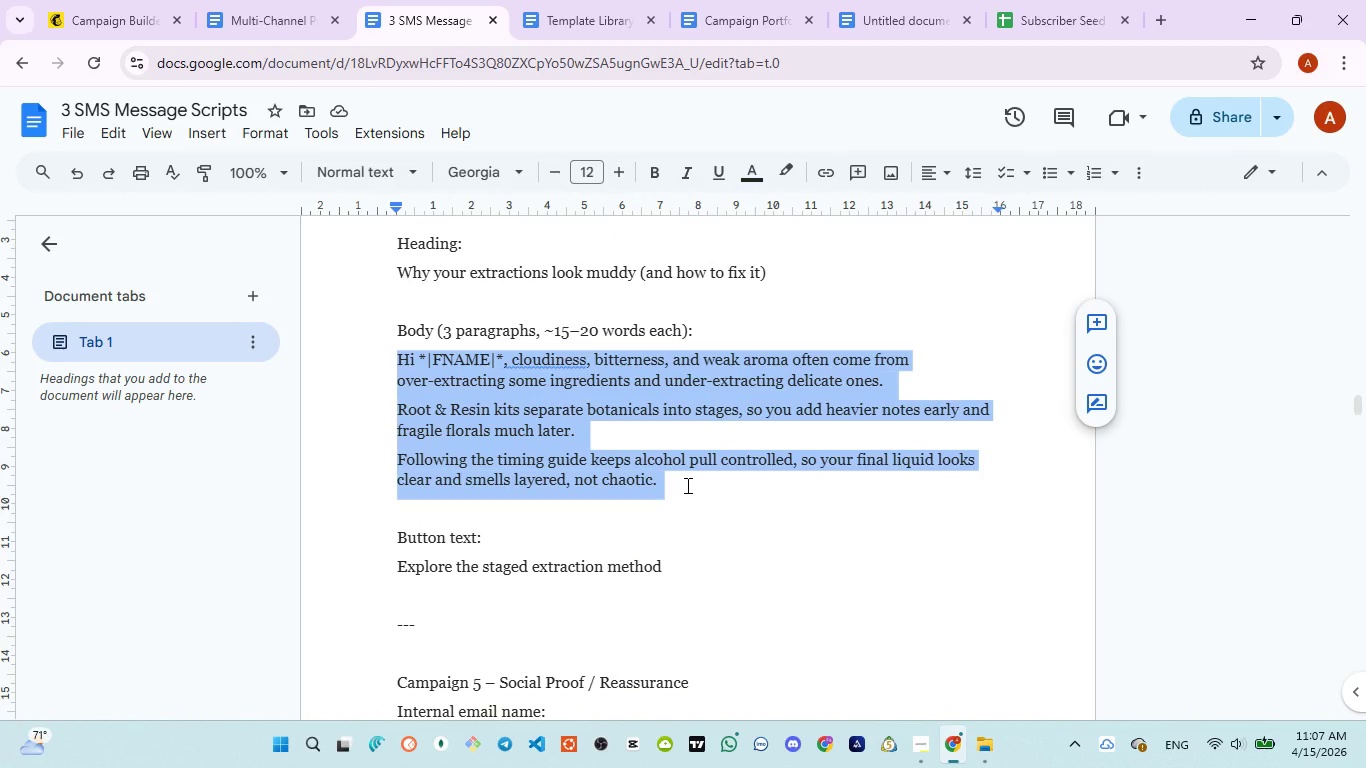 
key(Control+C)
 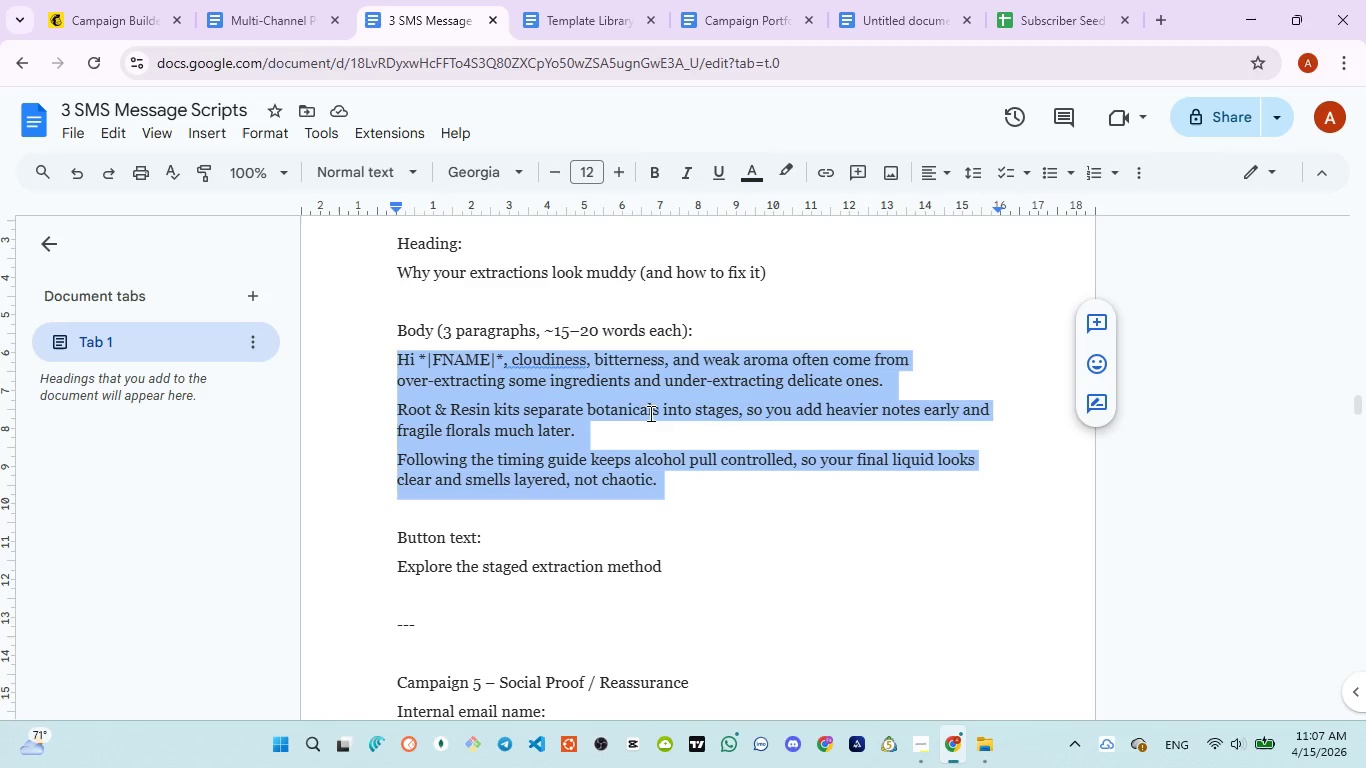 
mouse_move([131, 37])
 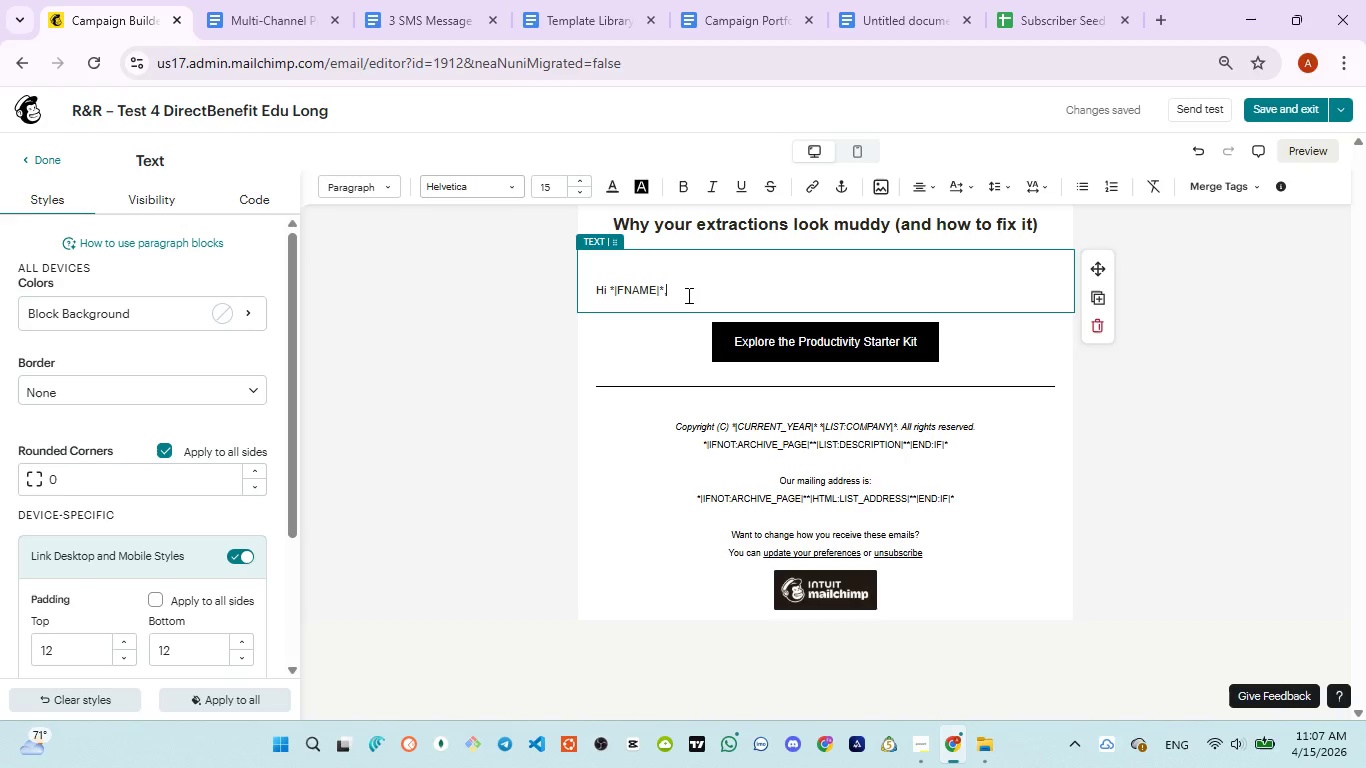 
type( cloudiness, bitterness, and )
 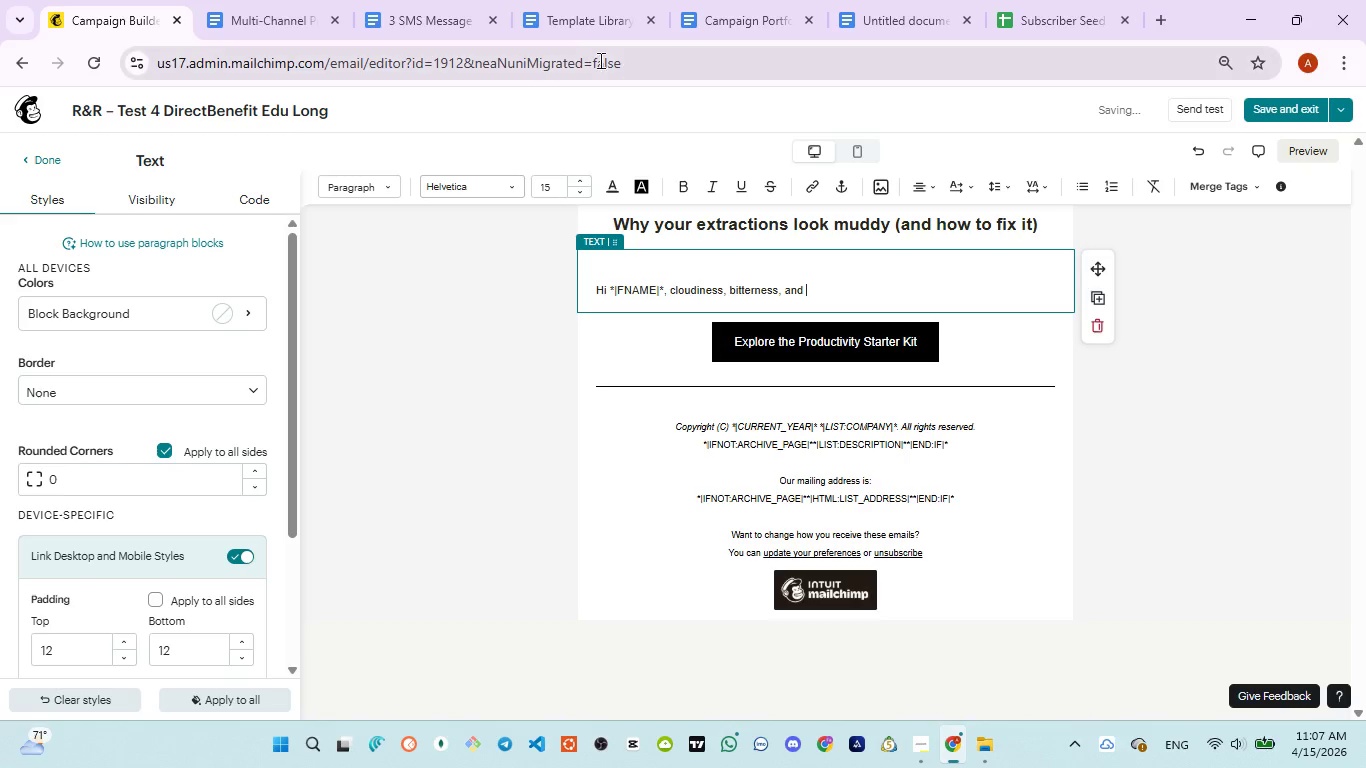 
left_click([430, 27])
 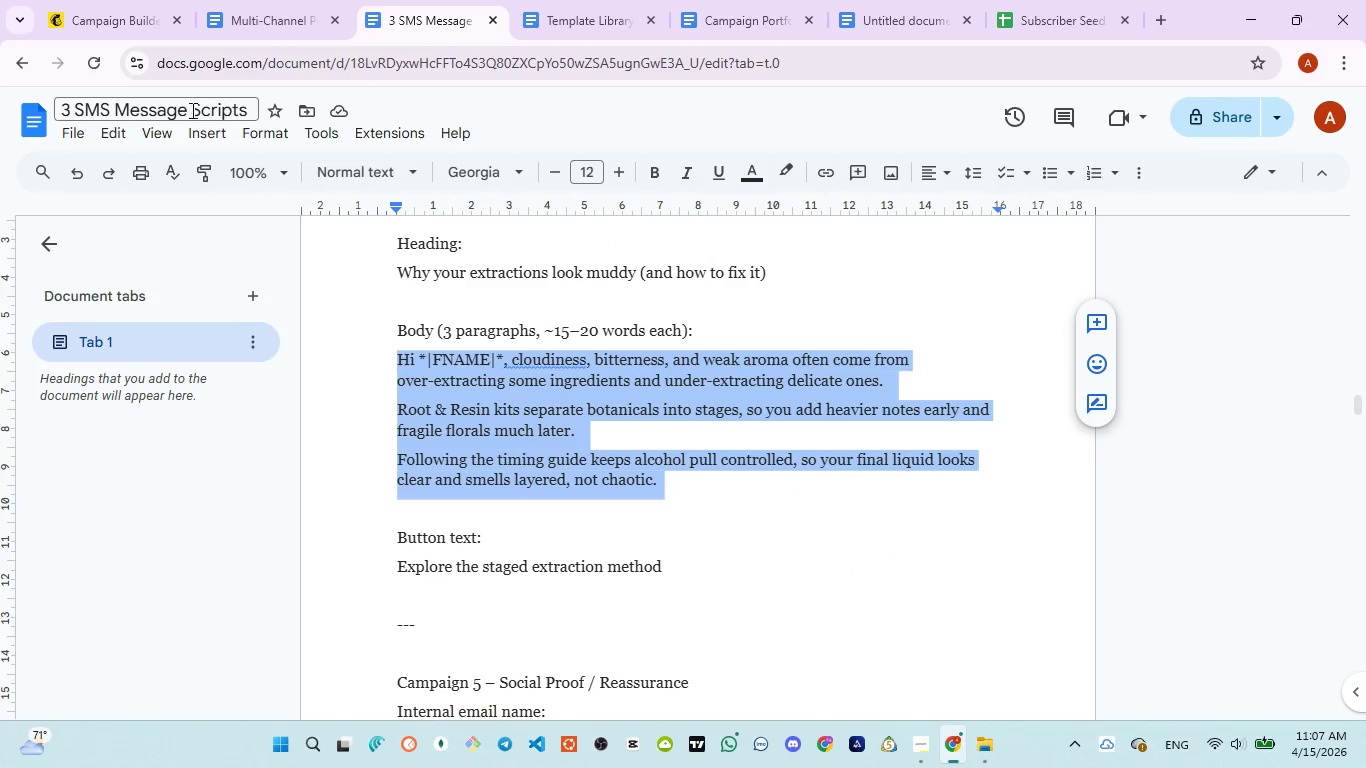 
left_click([76, 28])
 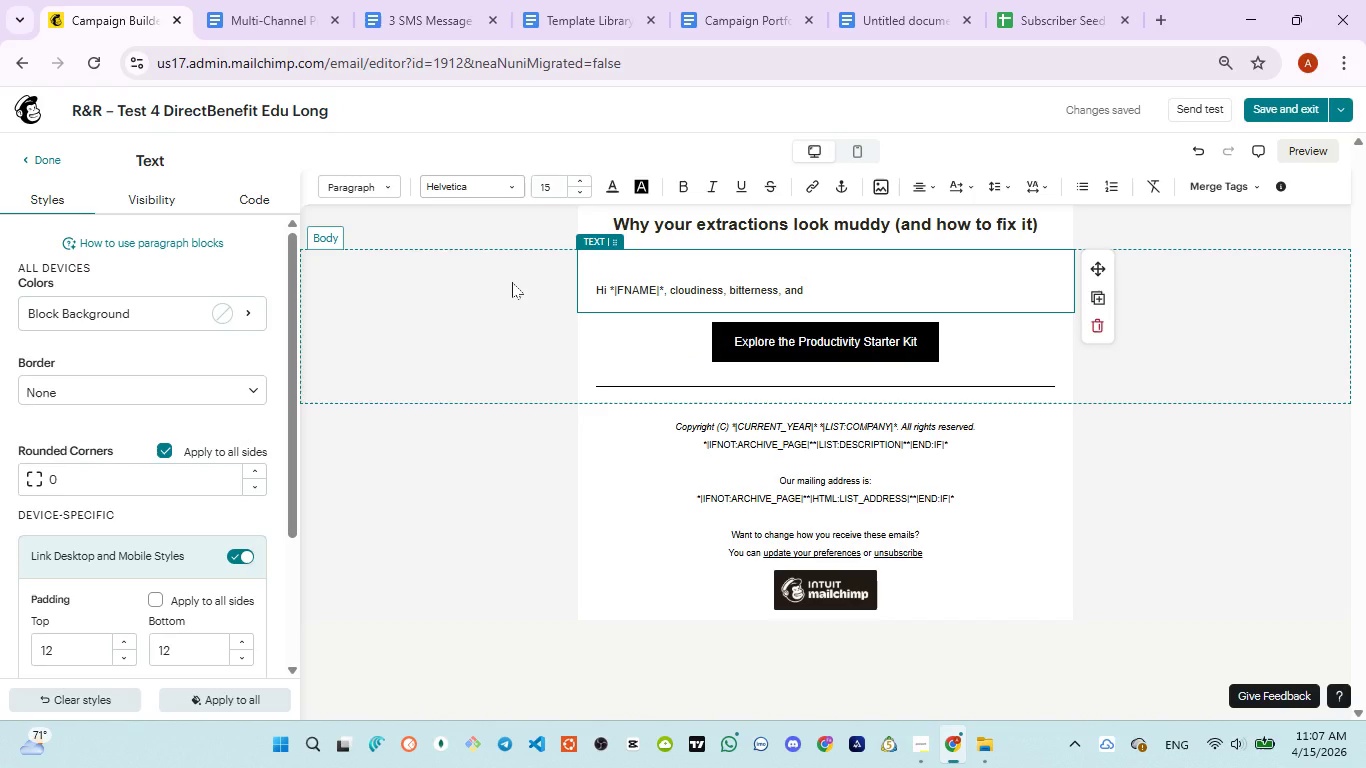 
type(wa)
key(Backspace)
type(eak aroma come )
key(Backspace)
type(s from )
 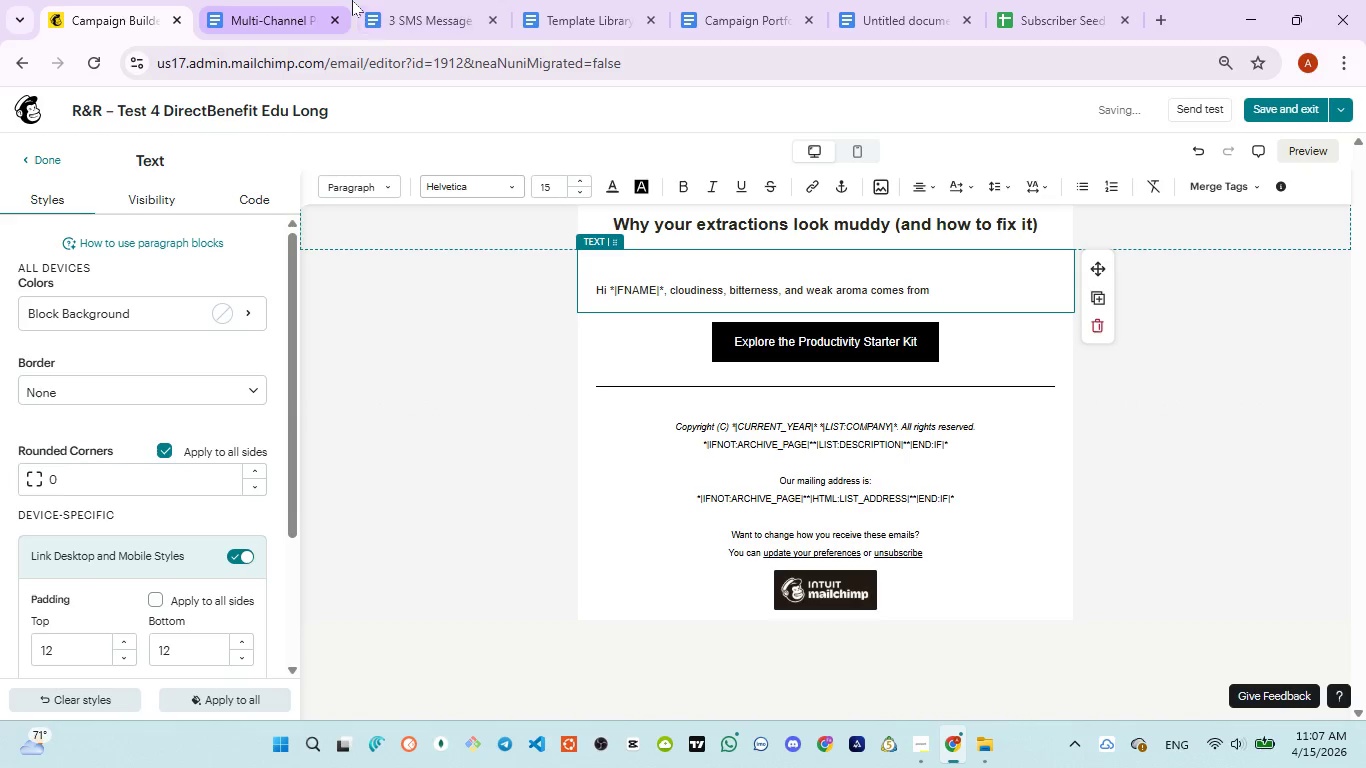 
left_click([391, 21])
 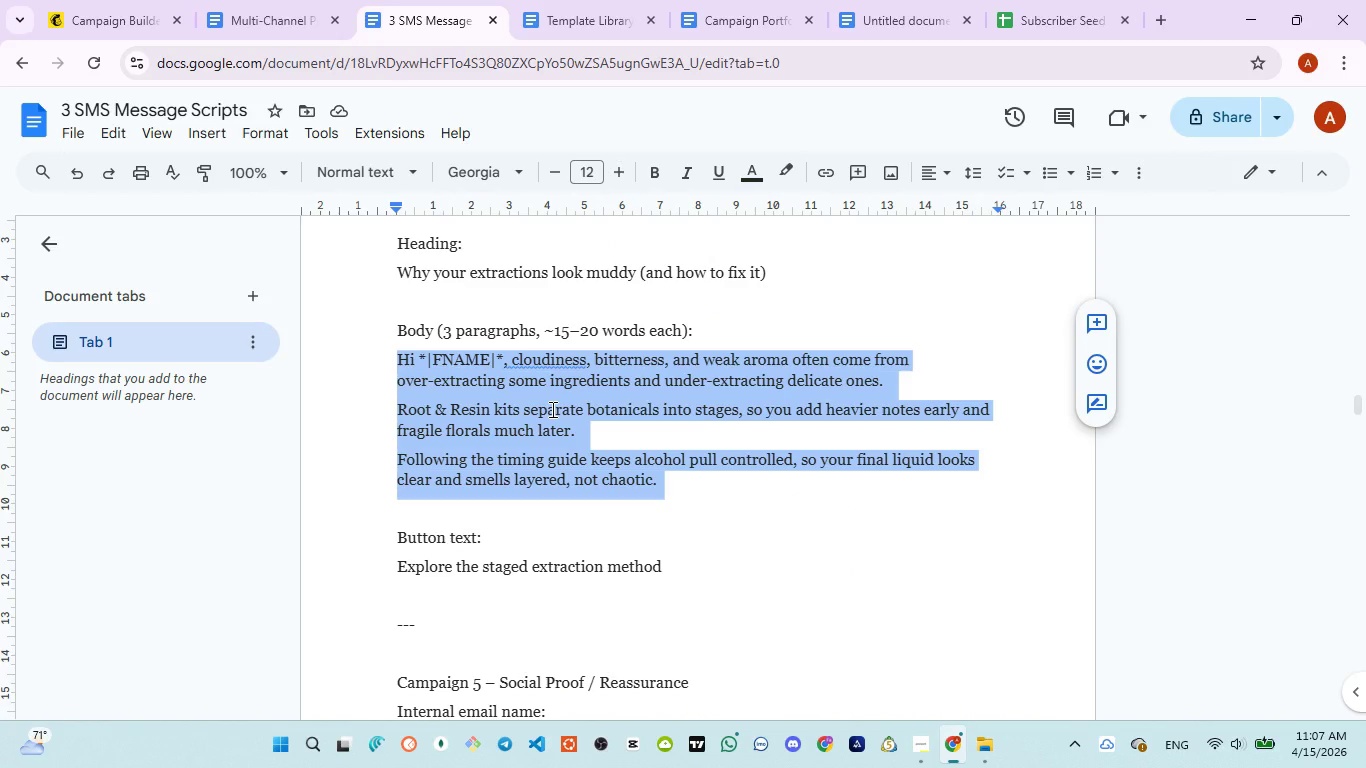 
wait(18.77)
 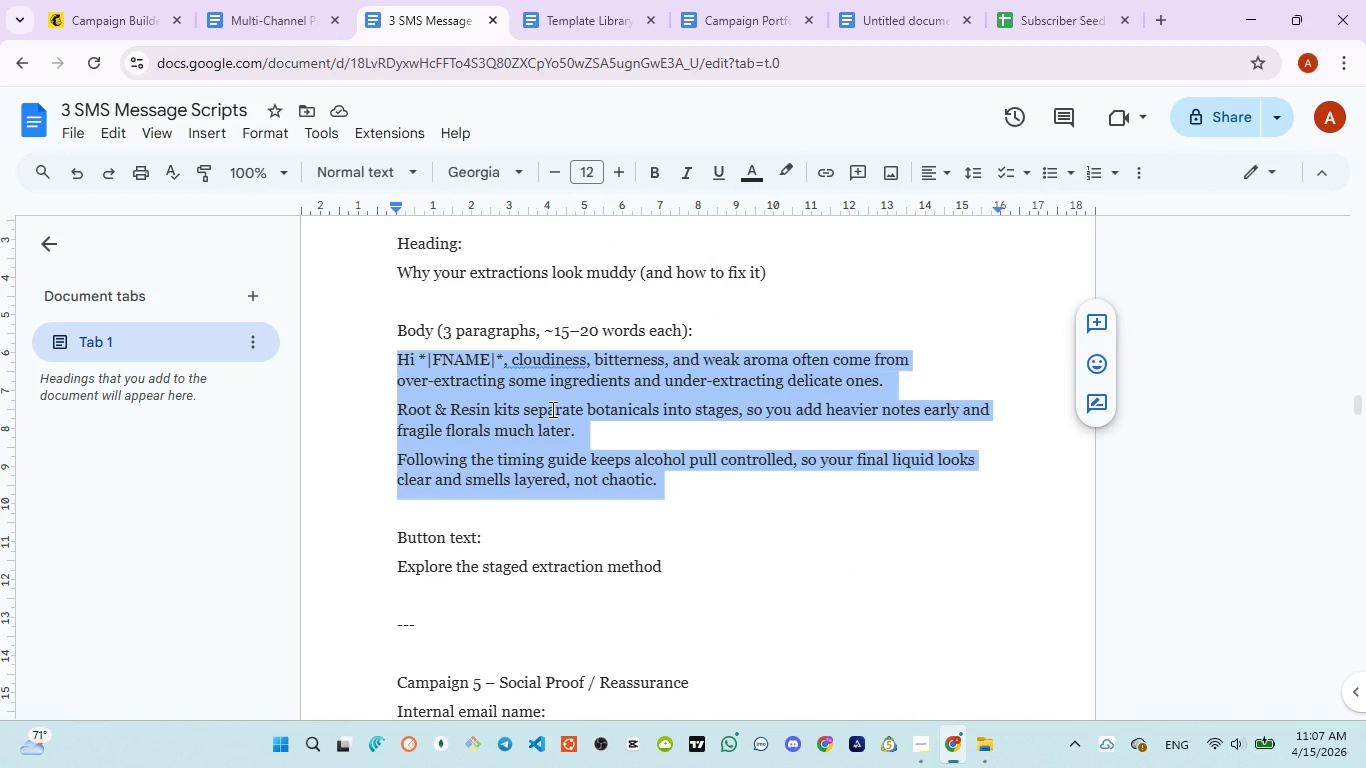 
left_click([113, 30])
 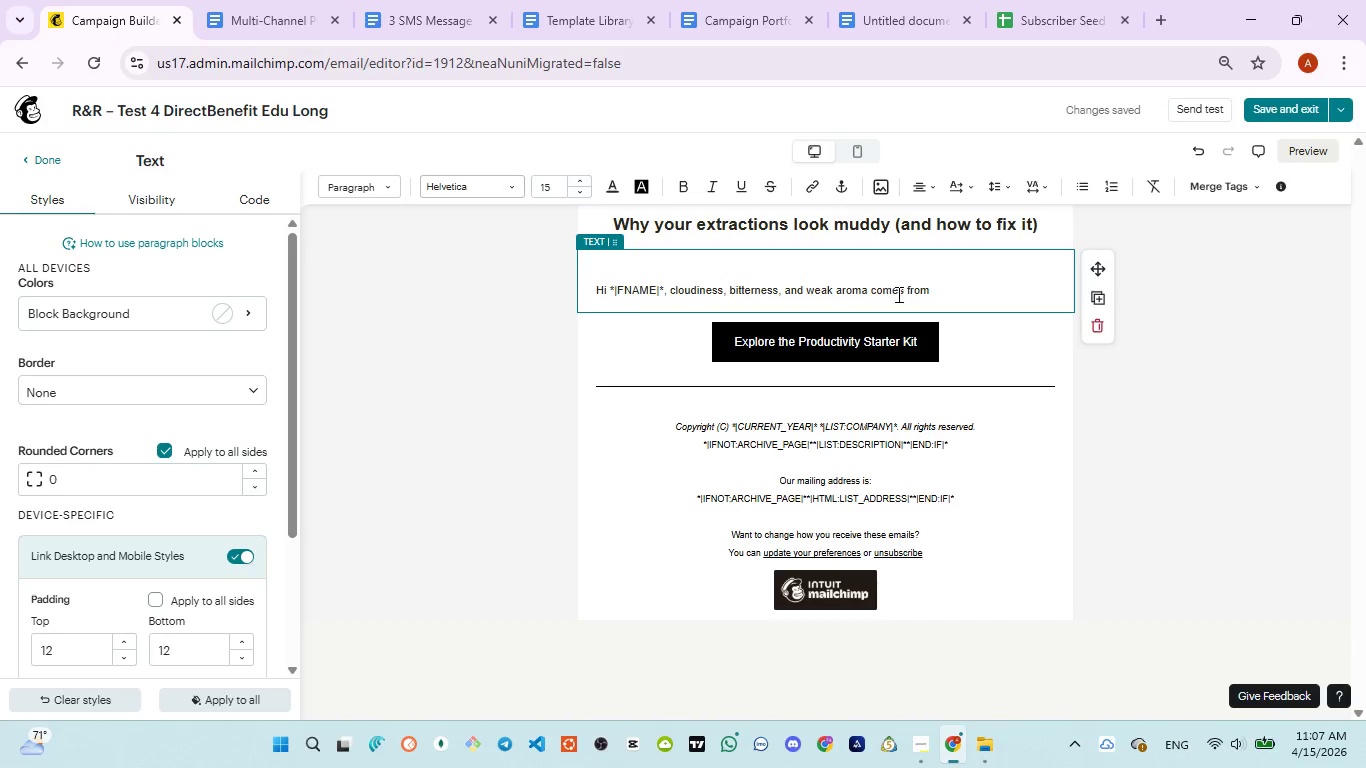 
left_click([905, 294])
 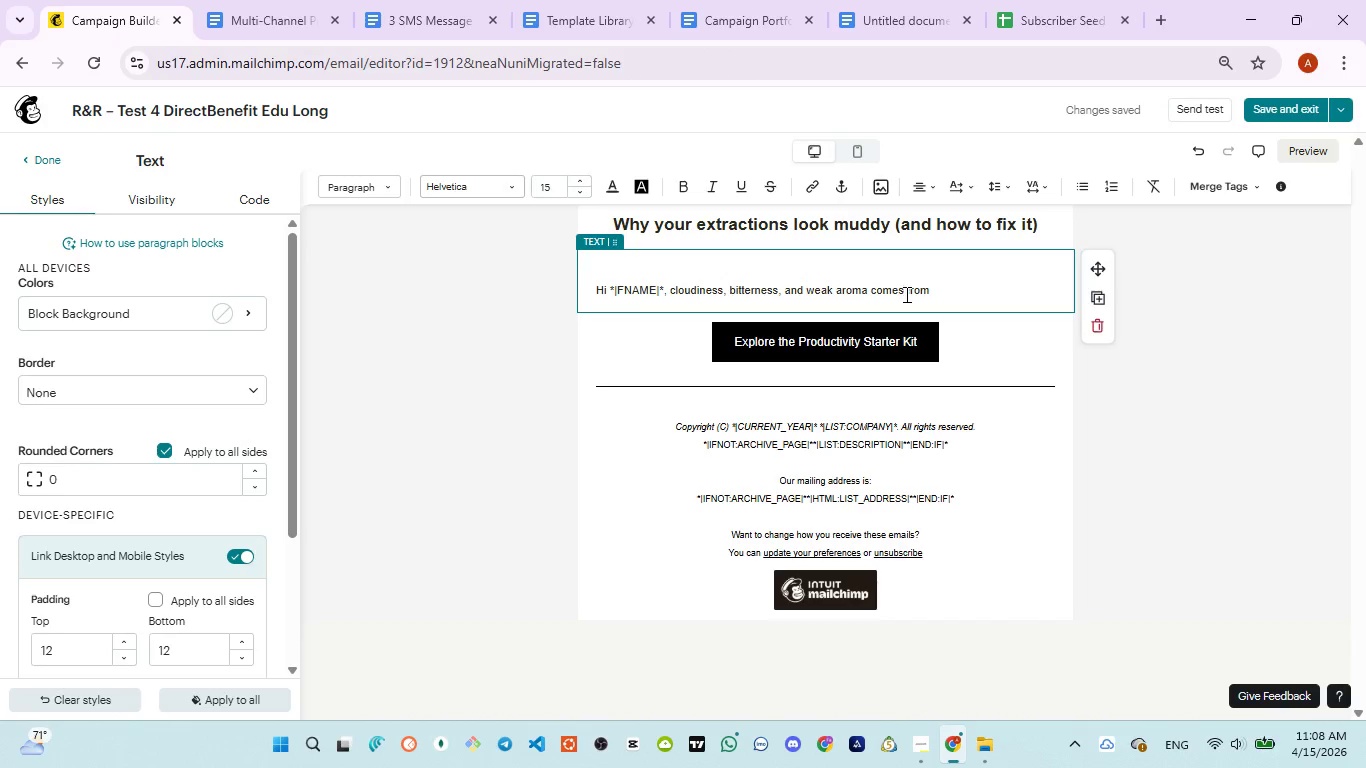 
key(Backspace)
 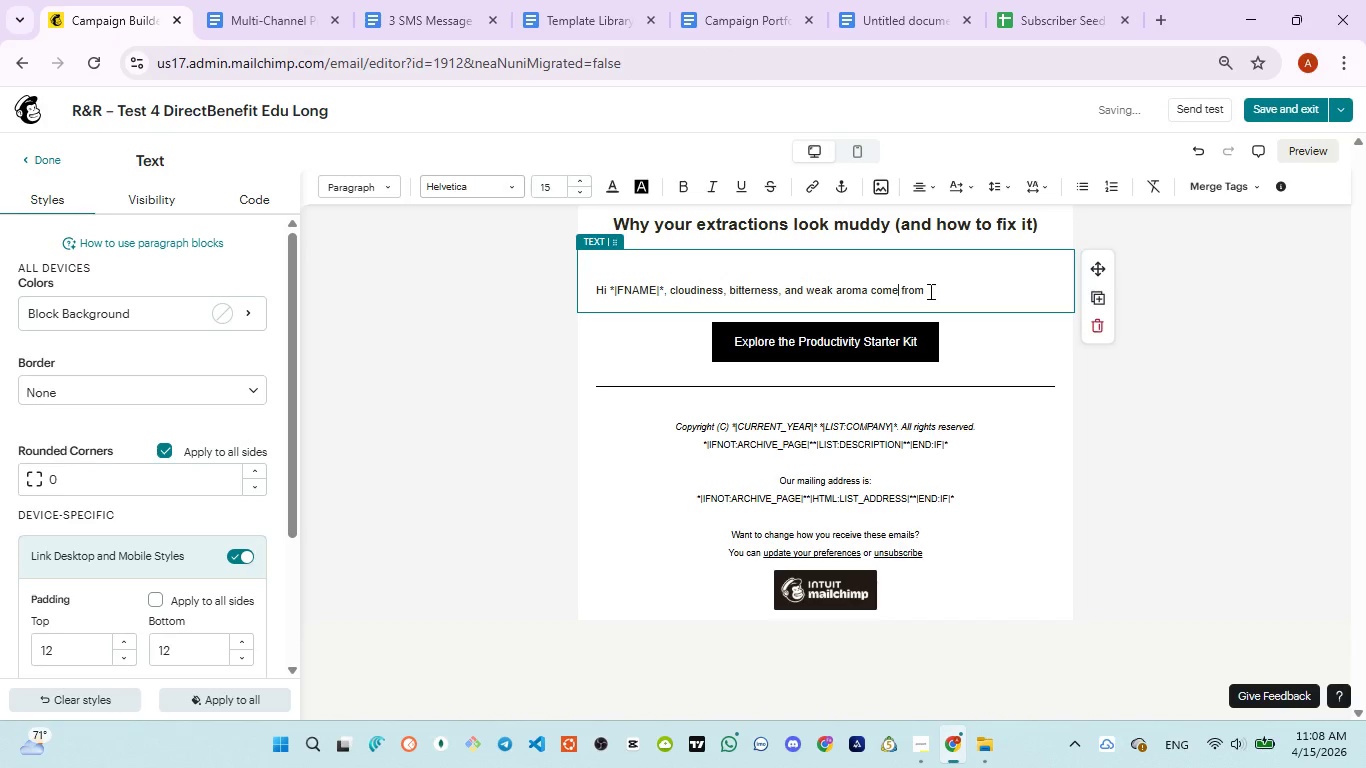 
left_click([929, 291])
 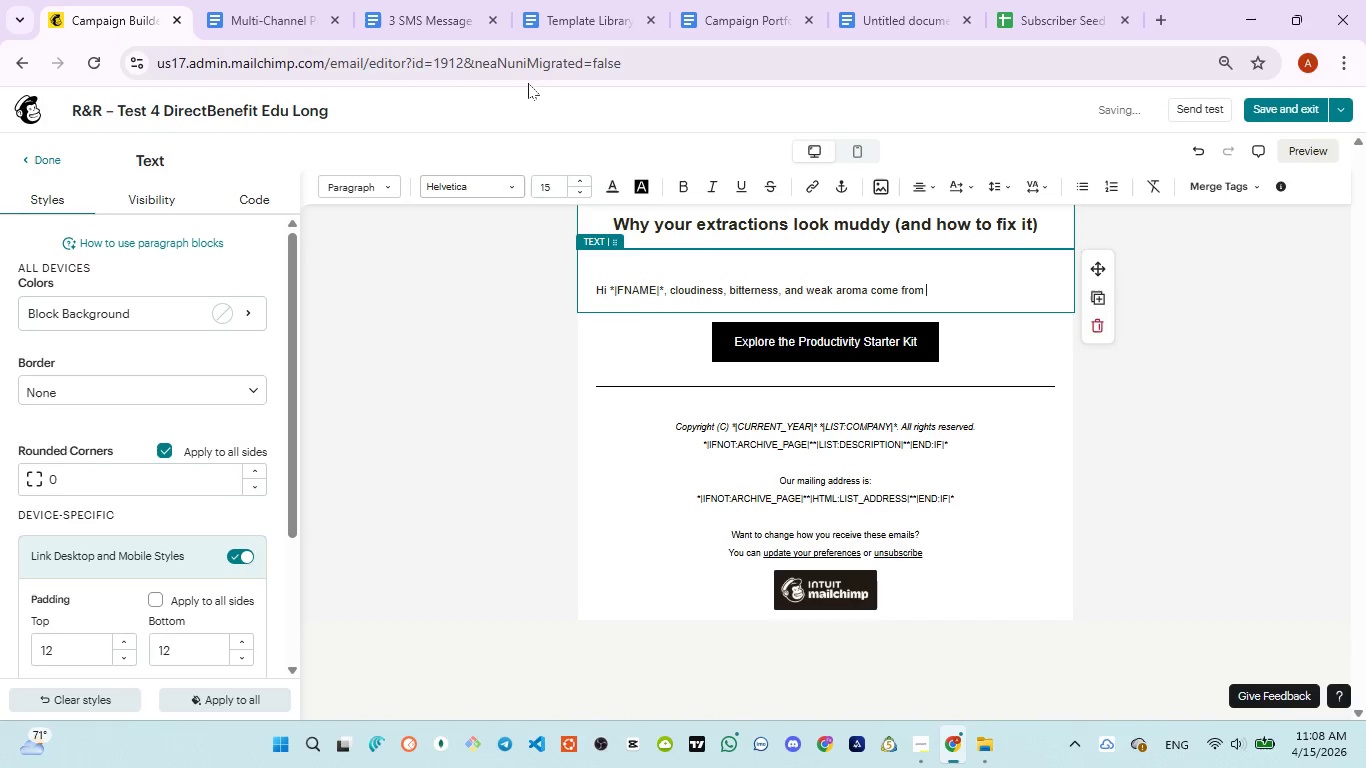 
left_click([421, 26])
 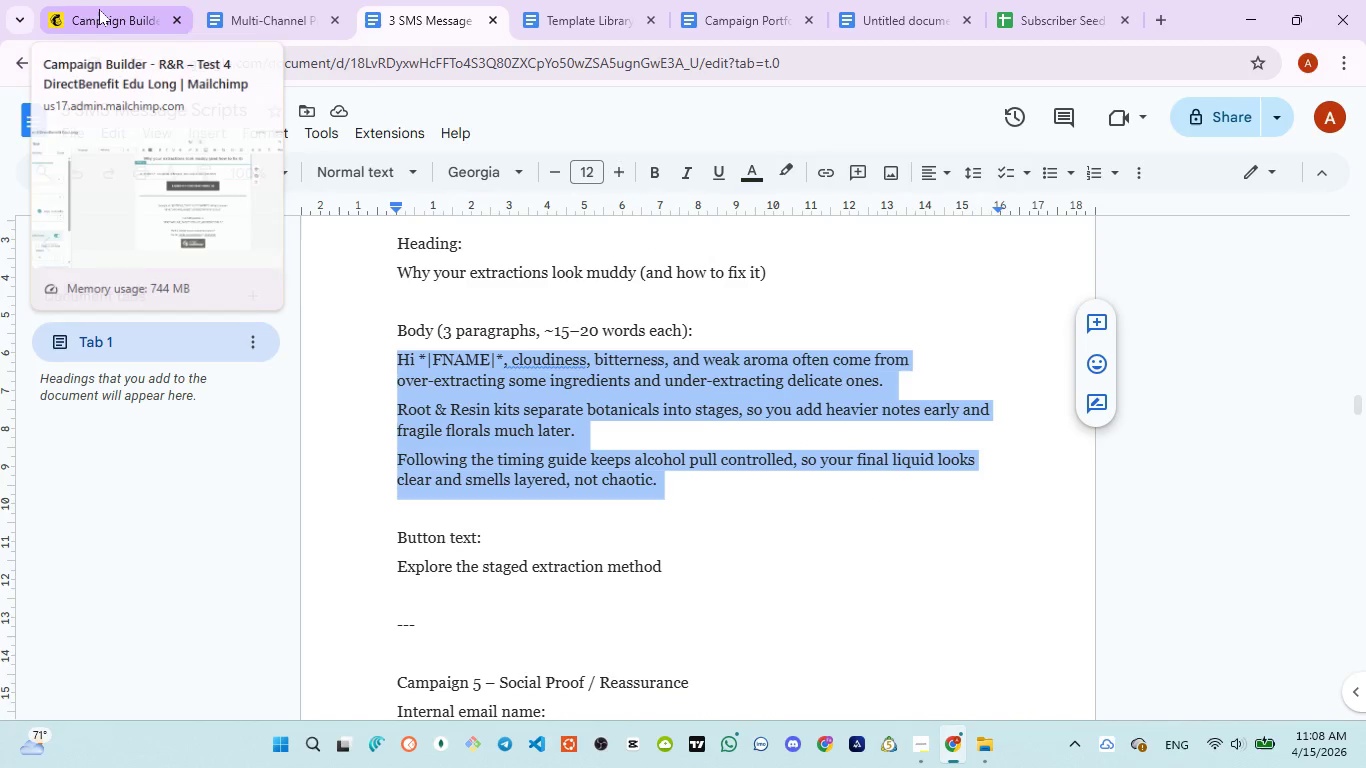 
left_click([99, 9])
 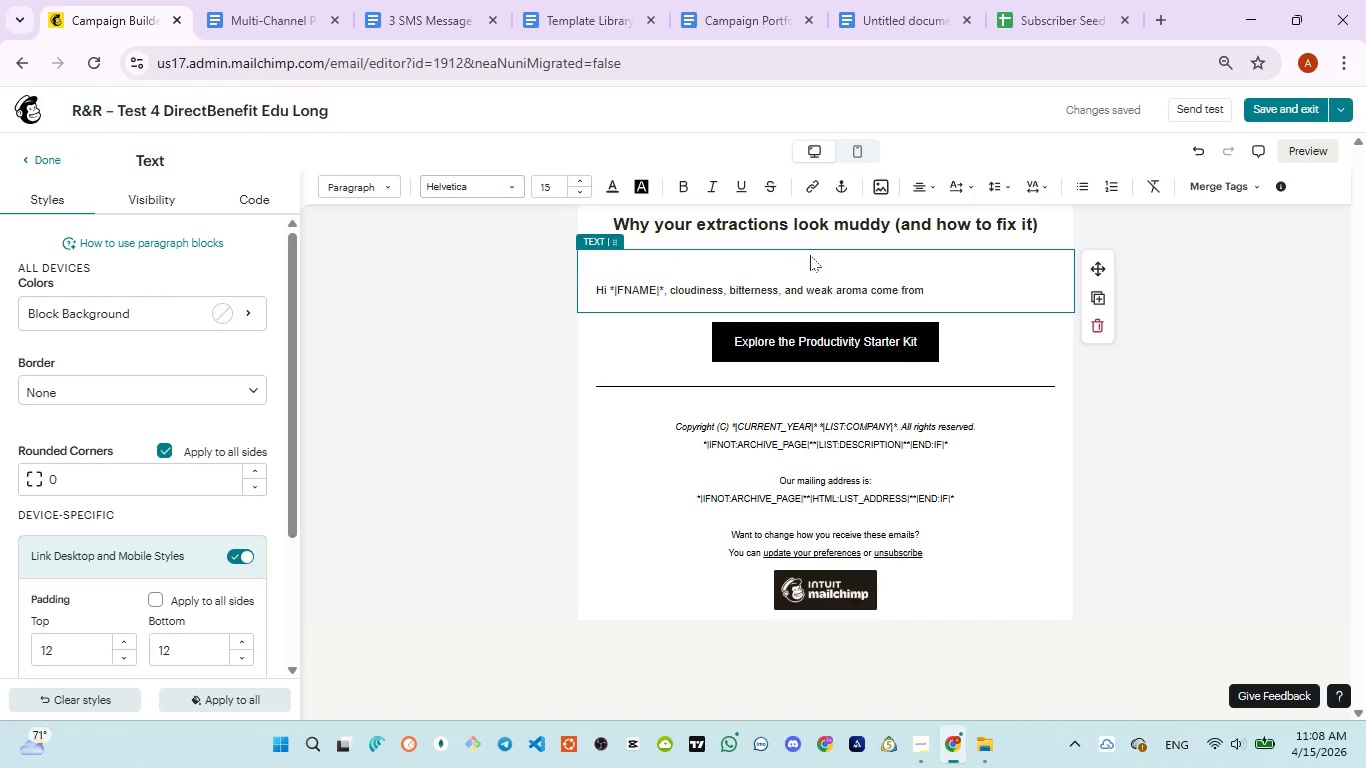 
type(over-extracting some ingri)
 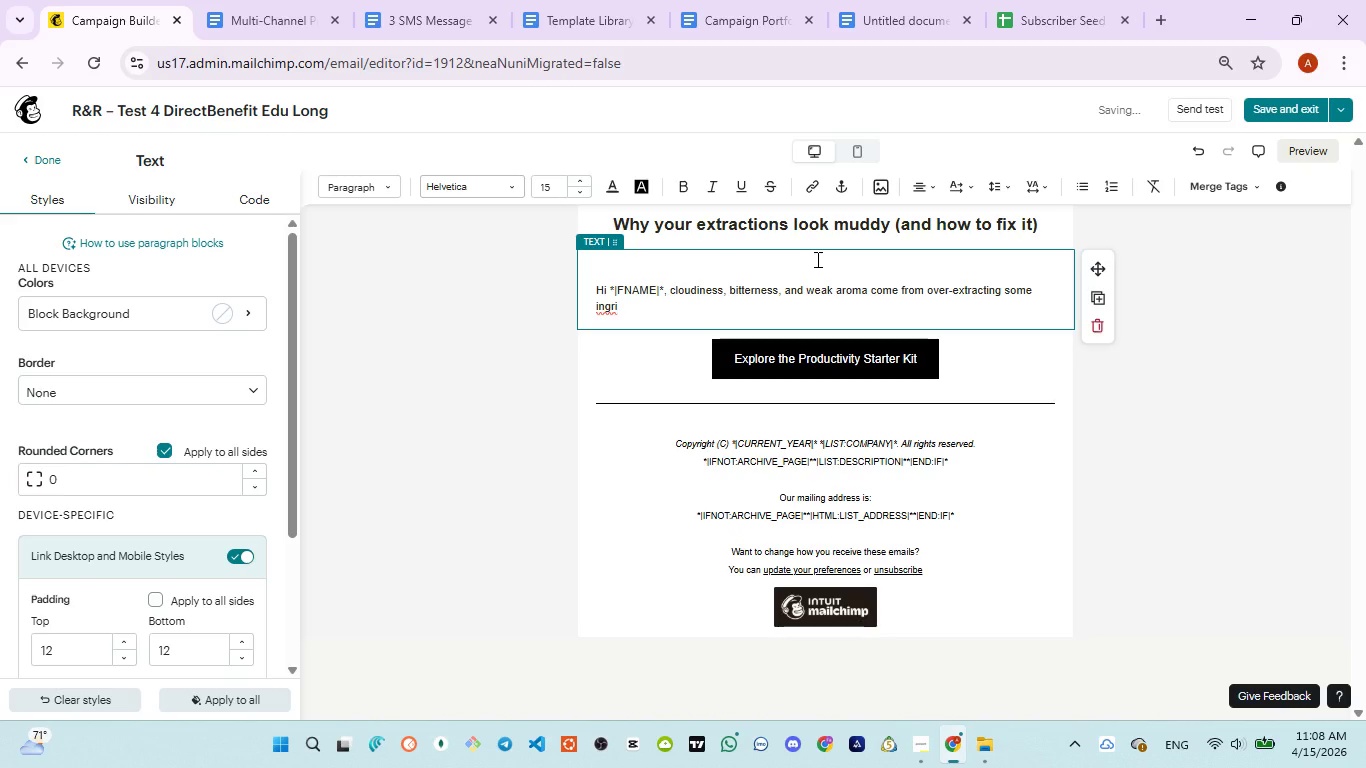 
type(dients )
 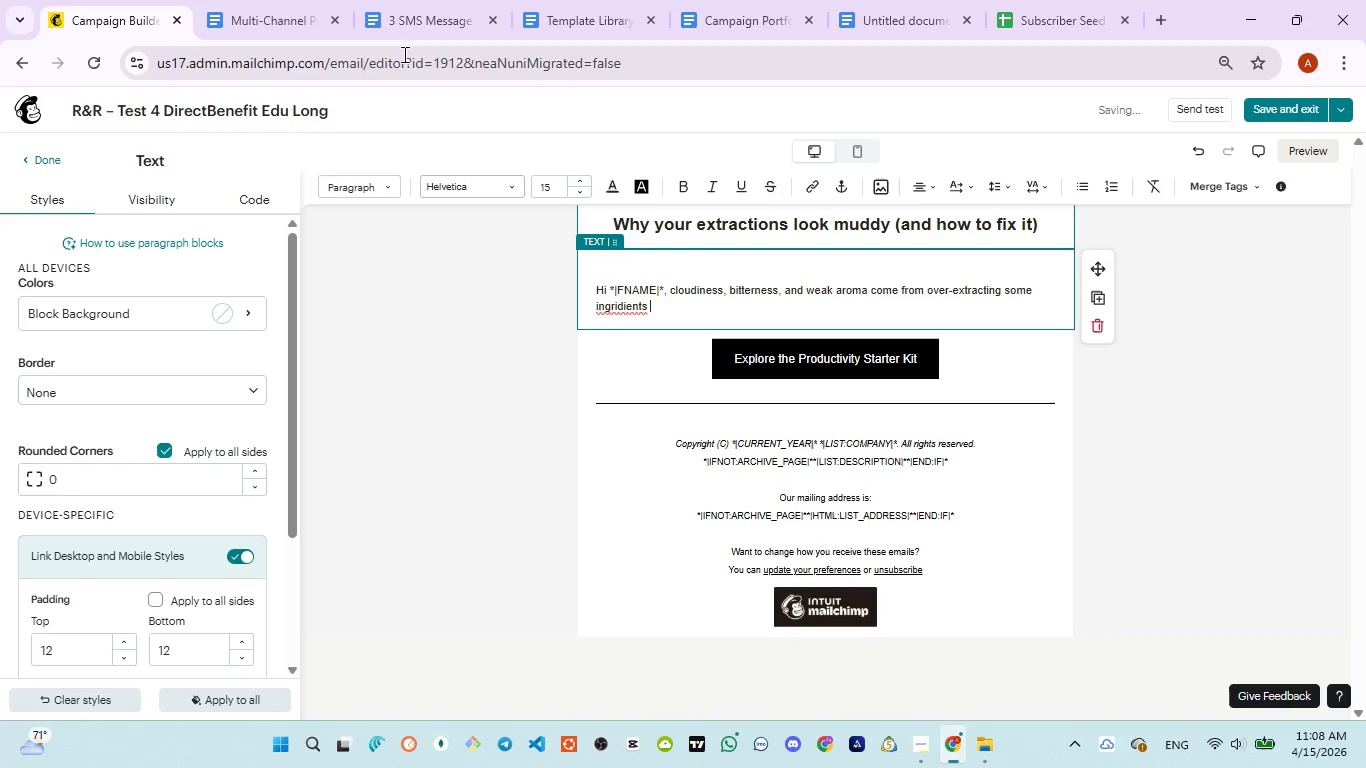 
left_click([403, 31])
 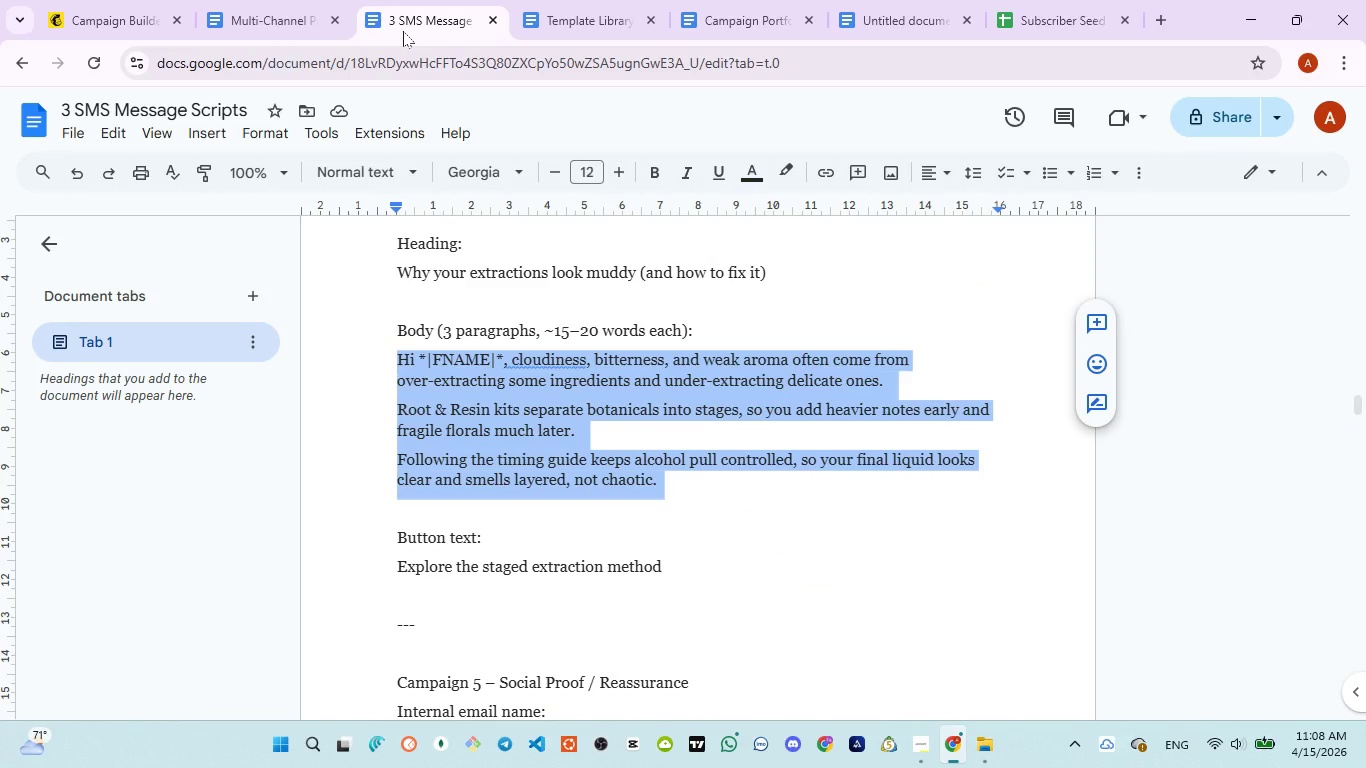 
wait(8.78)
 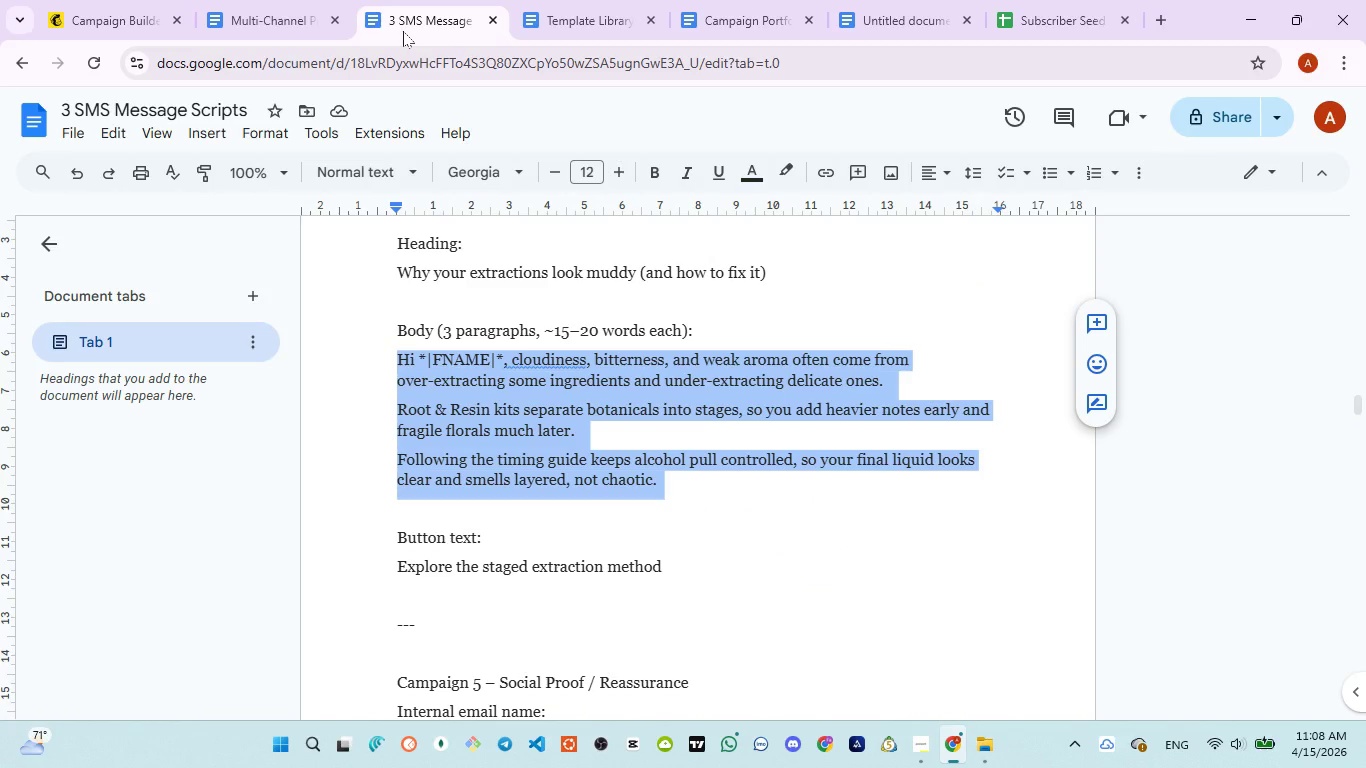 
left_click([74, 7])
 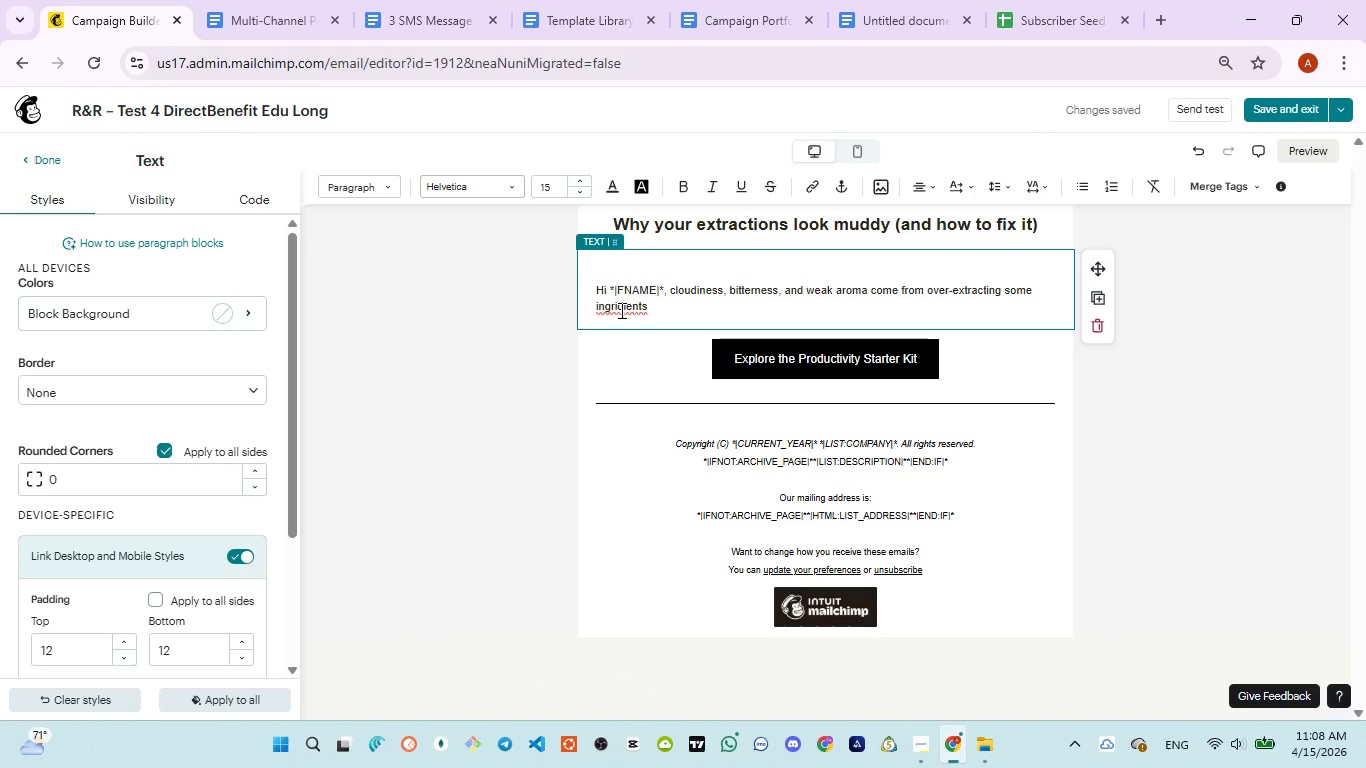 
left_click([619, 307])
 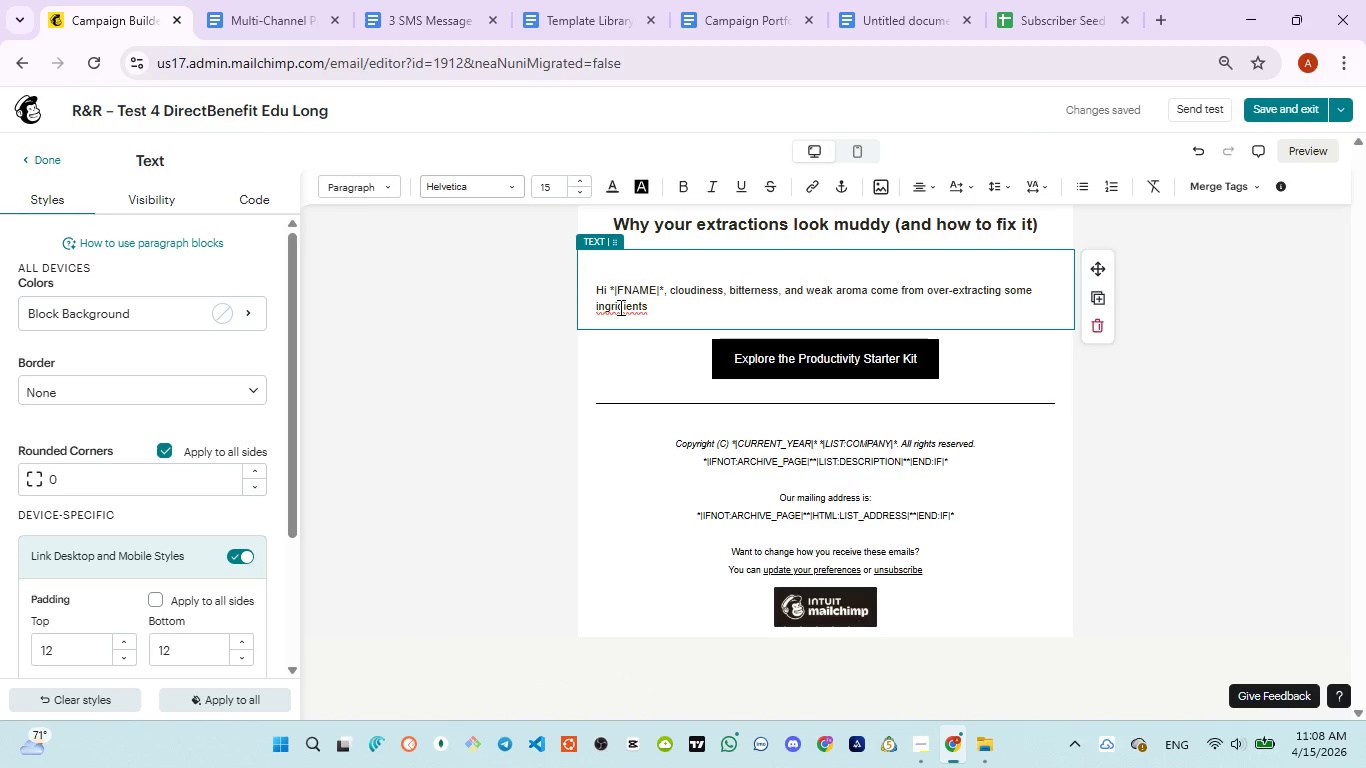 
key(Backspace)
 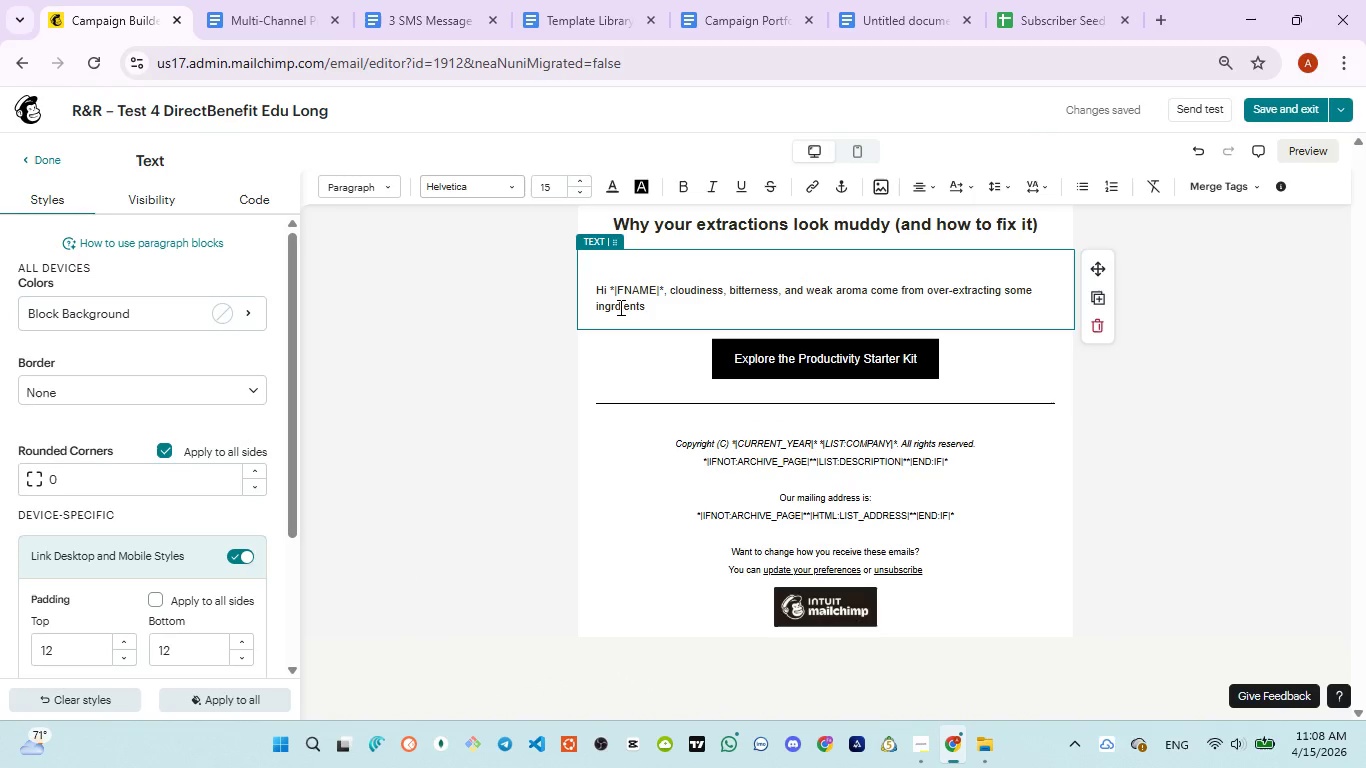 
key(E)
 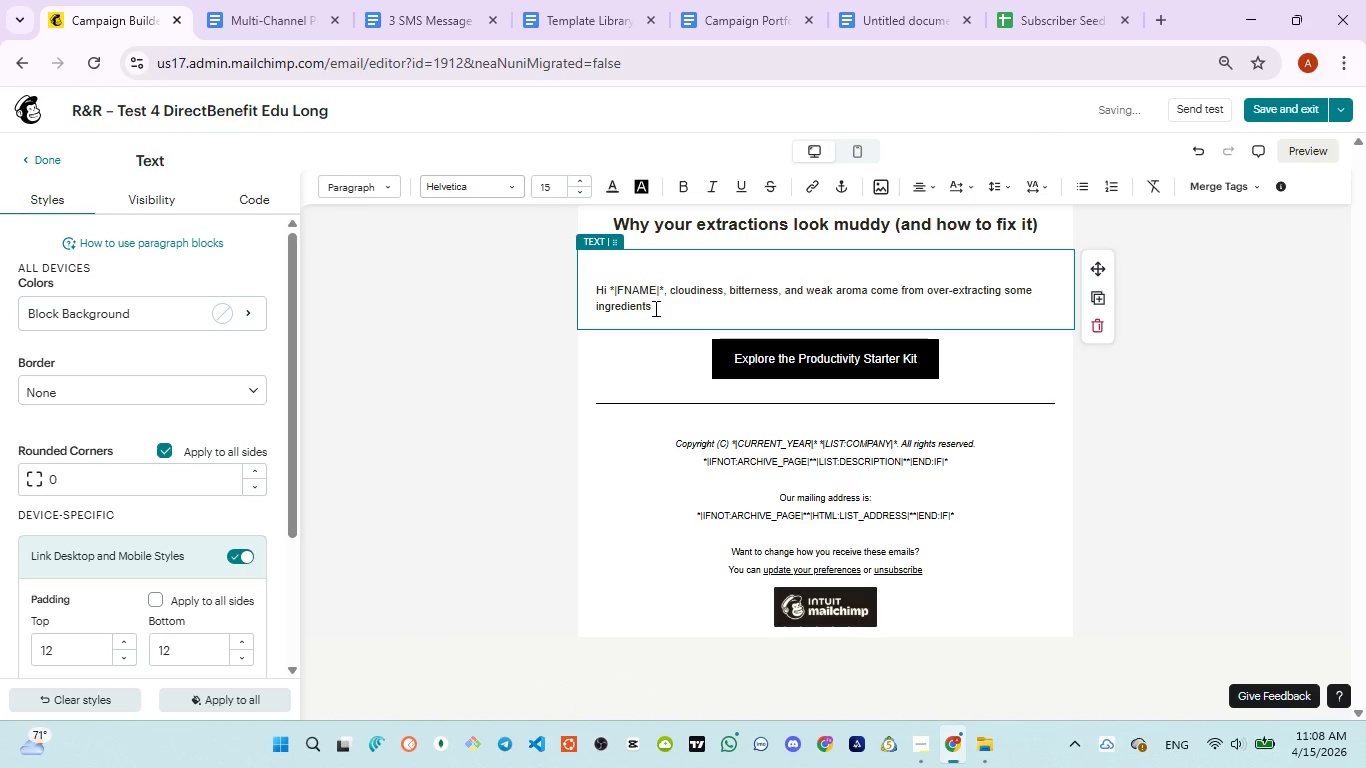 
left_click([654, 308])
 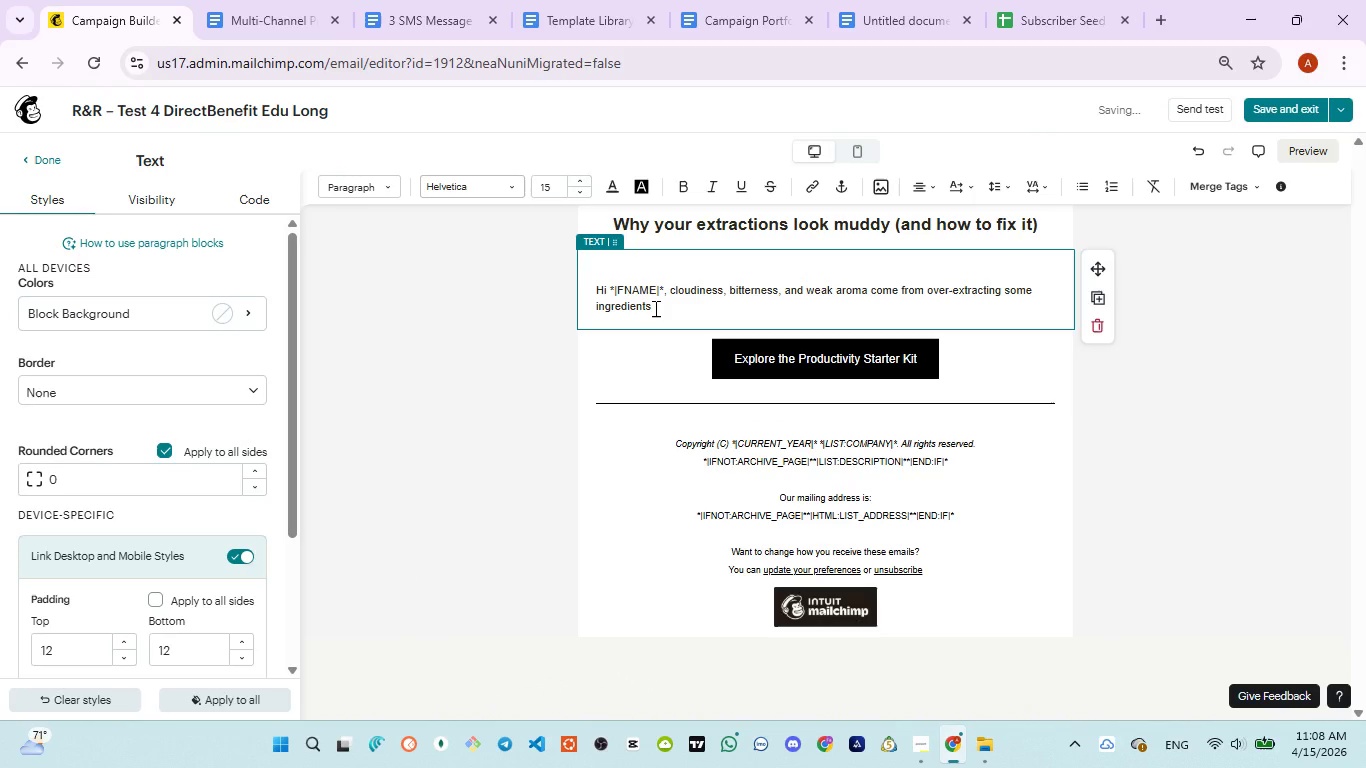 
key(ArrowLeft)
 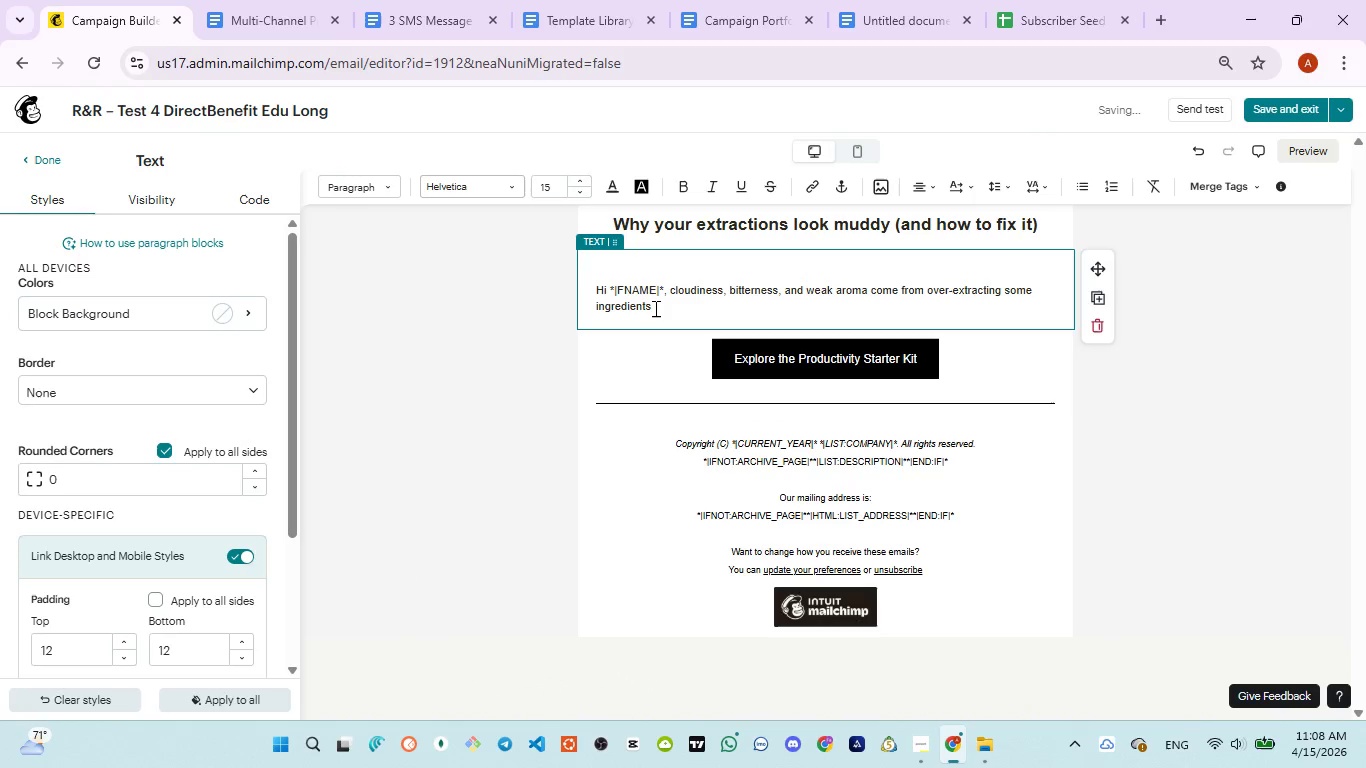 
type(, and under extracting )
 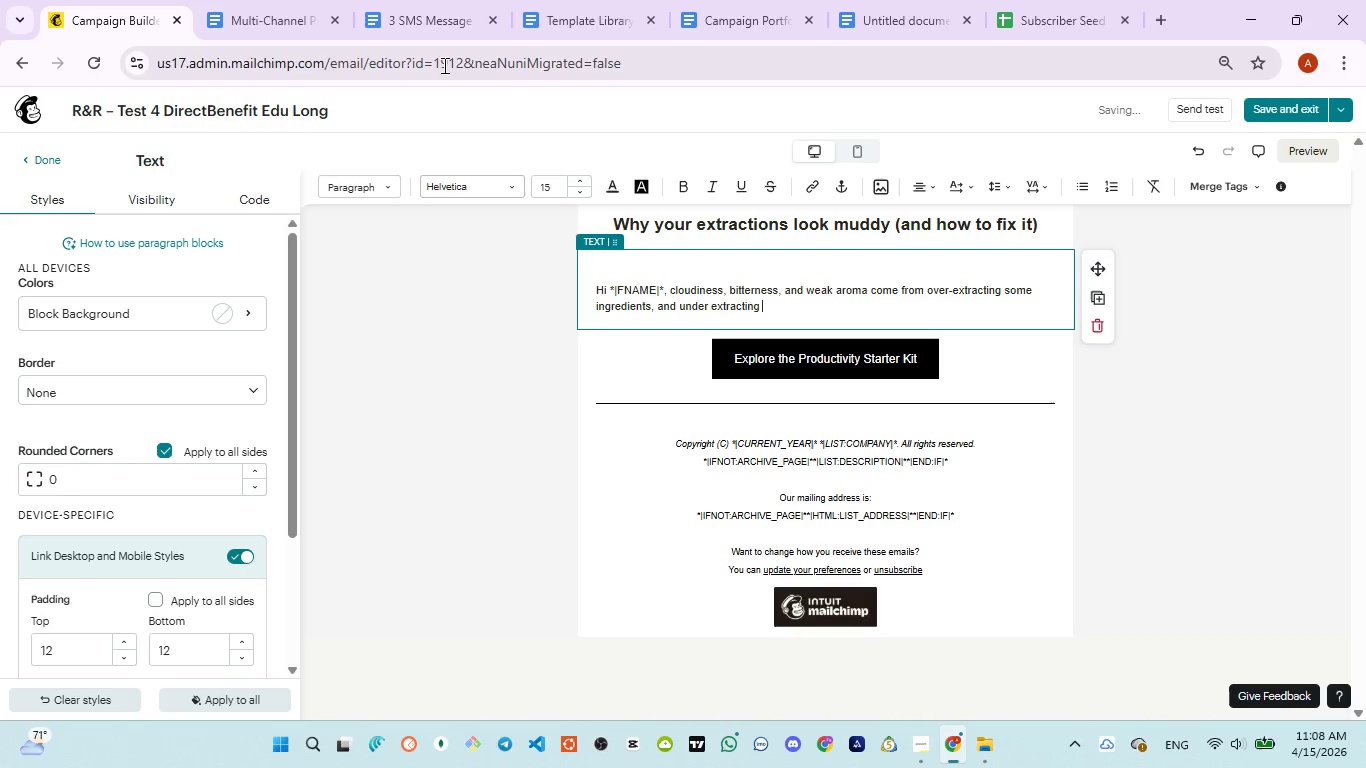 
left_click([407, 21])
 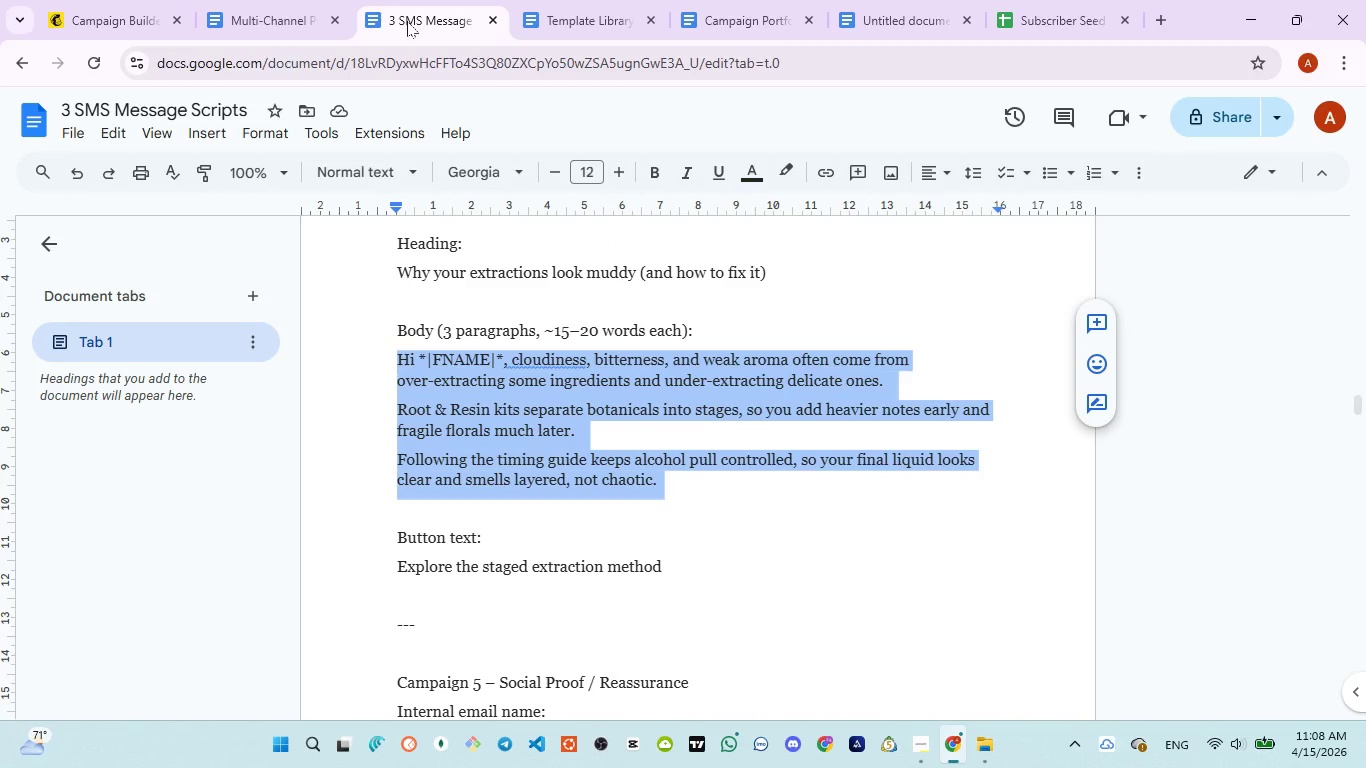 
left_click([114, 9])
 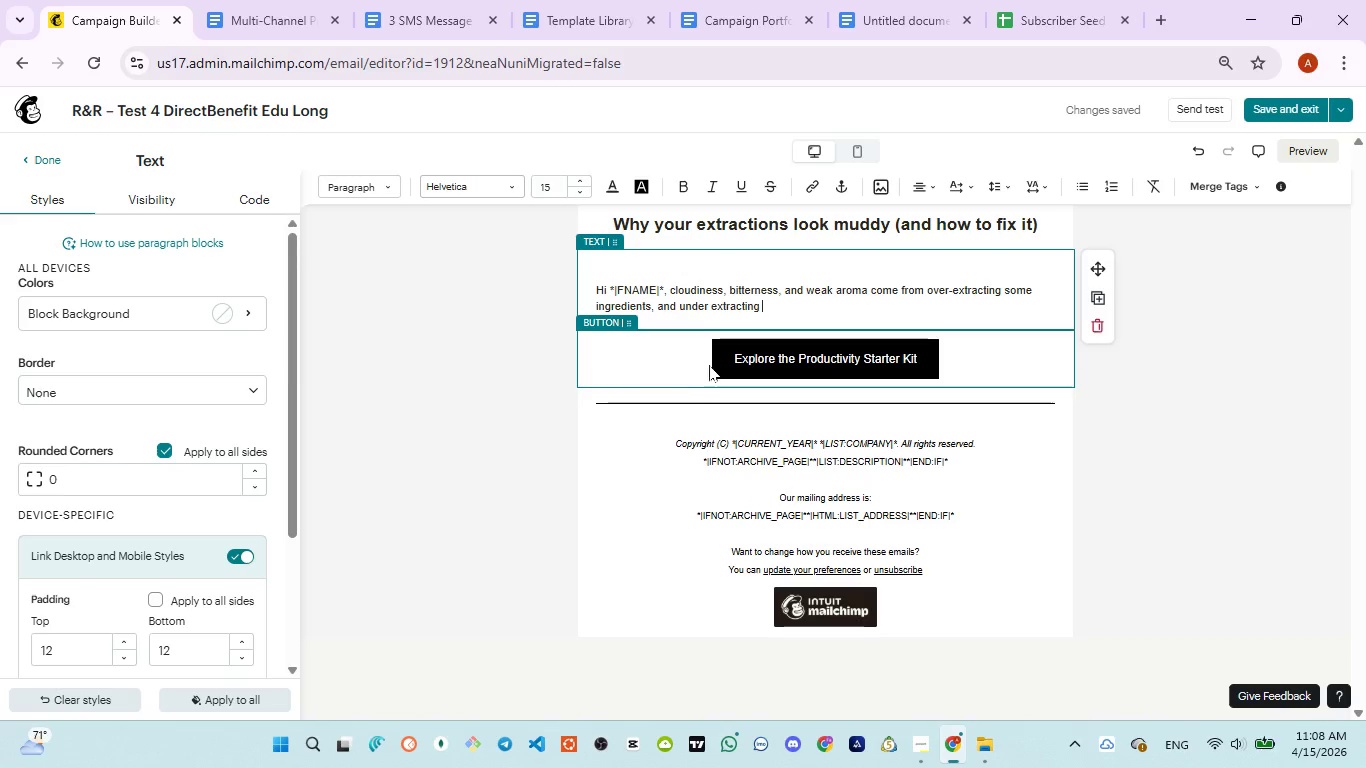 
type(delicate onec)
key(Backspace)
key(Backspace)
type(ce.)
 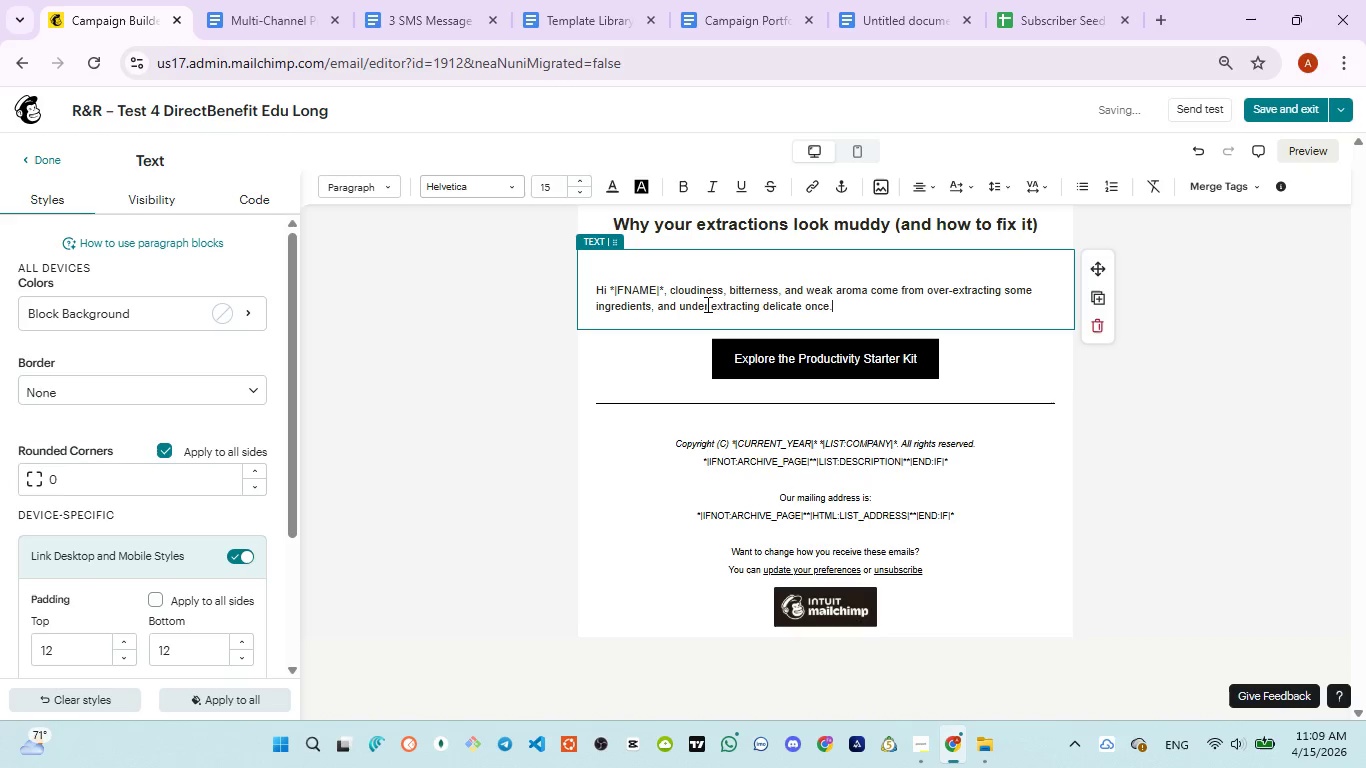 
left_click([712, 304])
 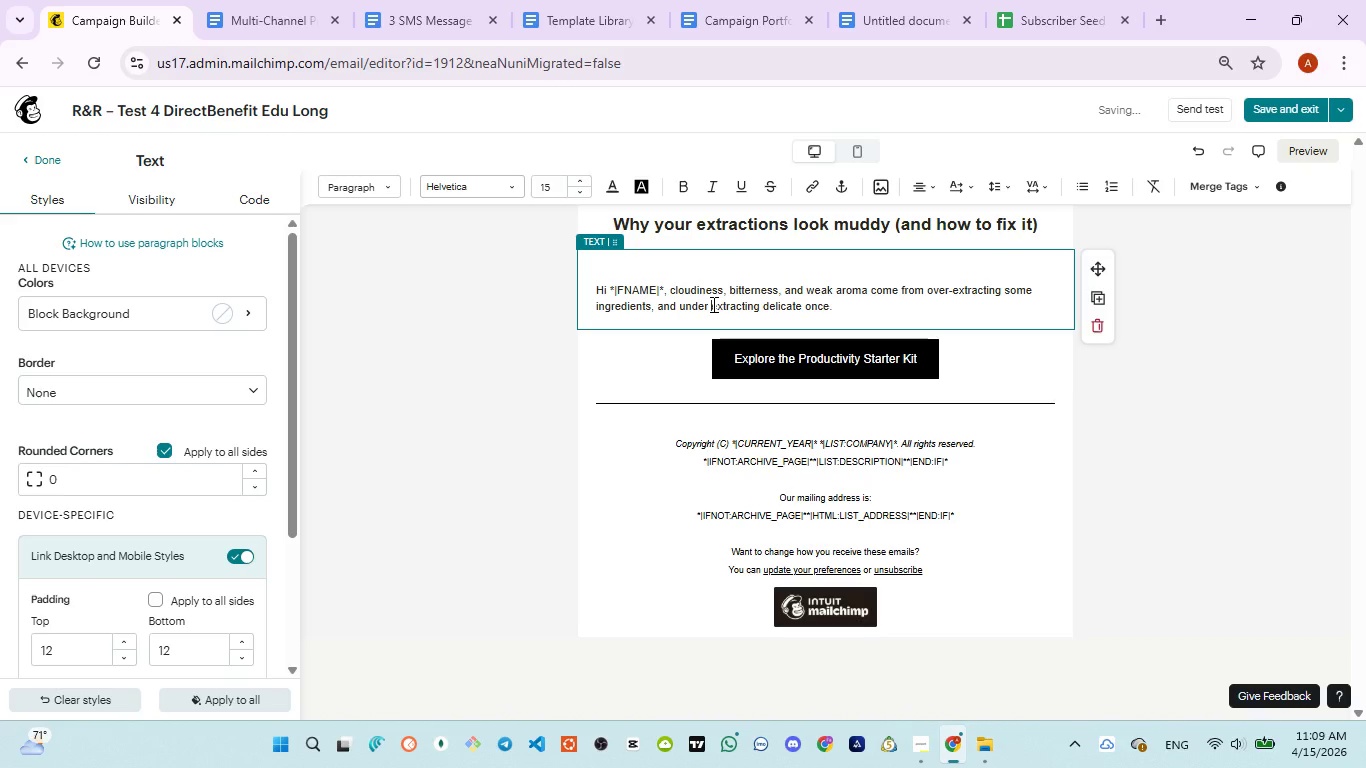 
key(Backspace)
 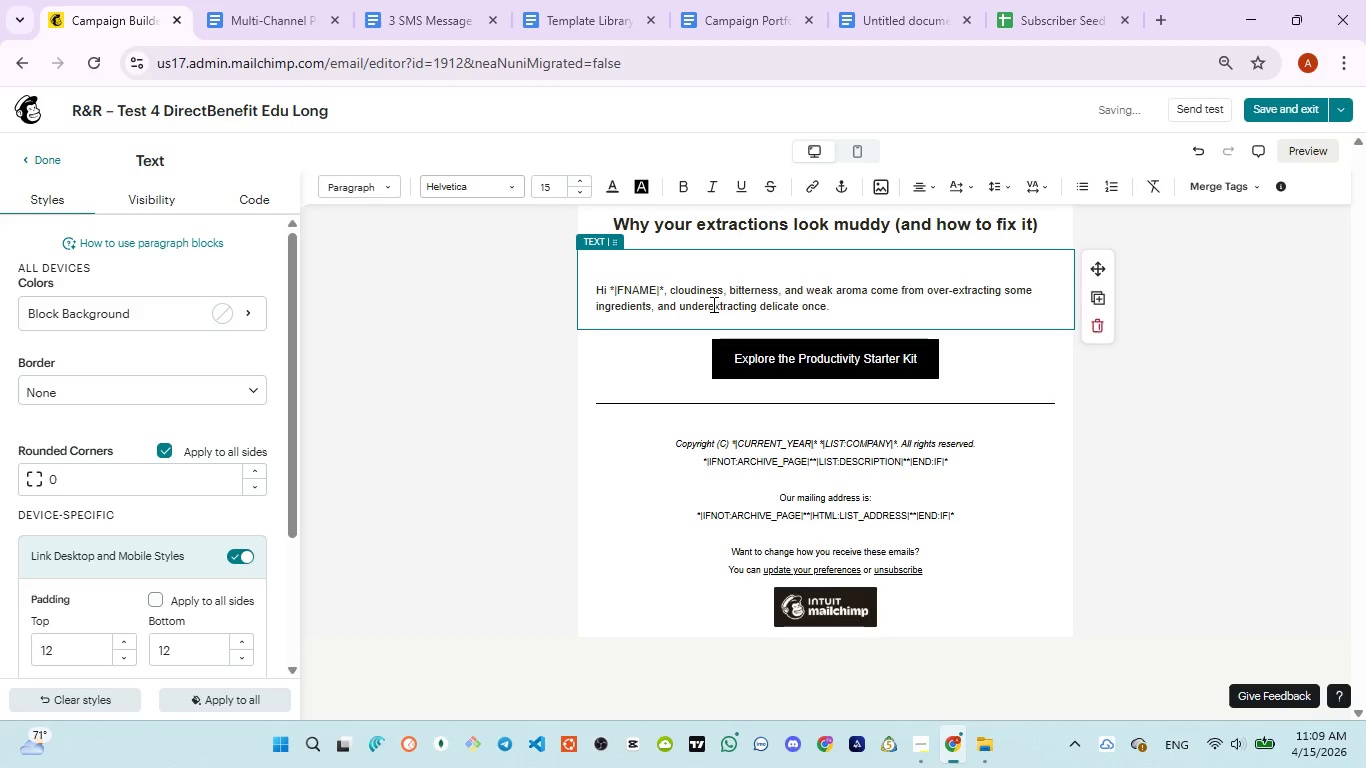 
key(Minus)
 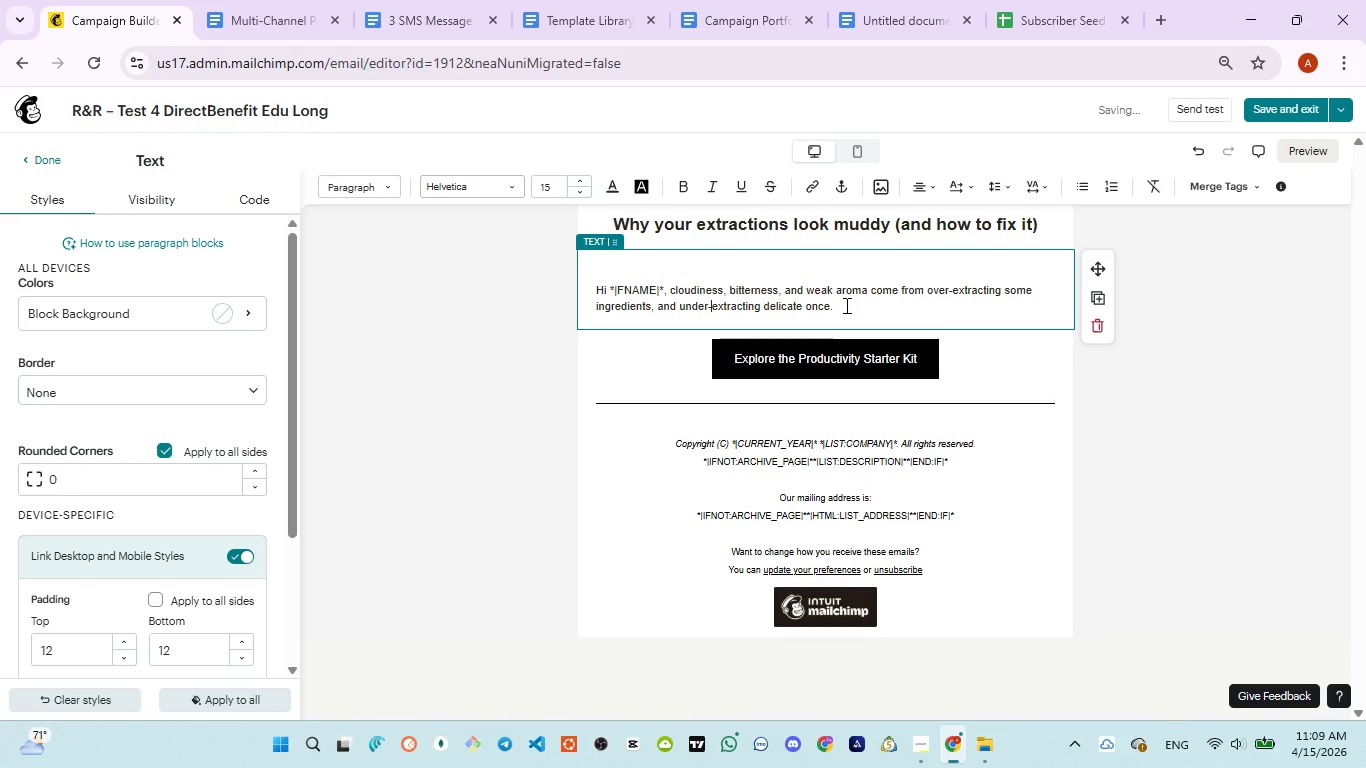 
left_click([843, 303])
 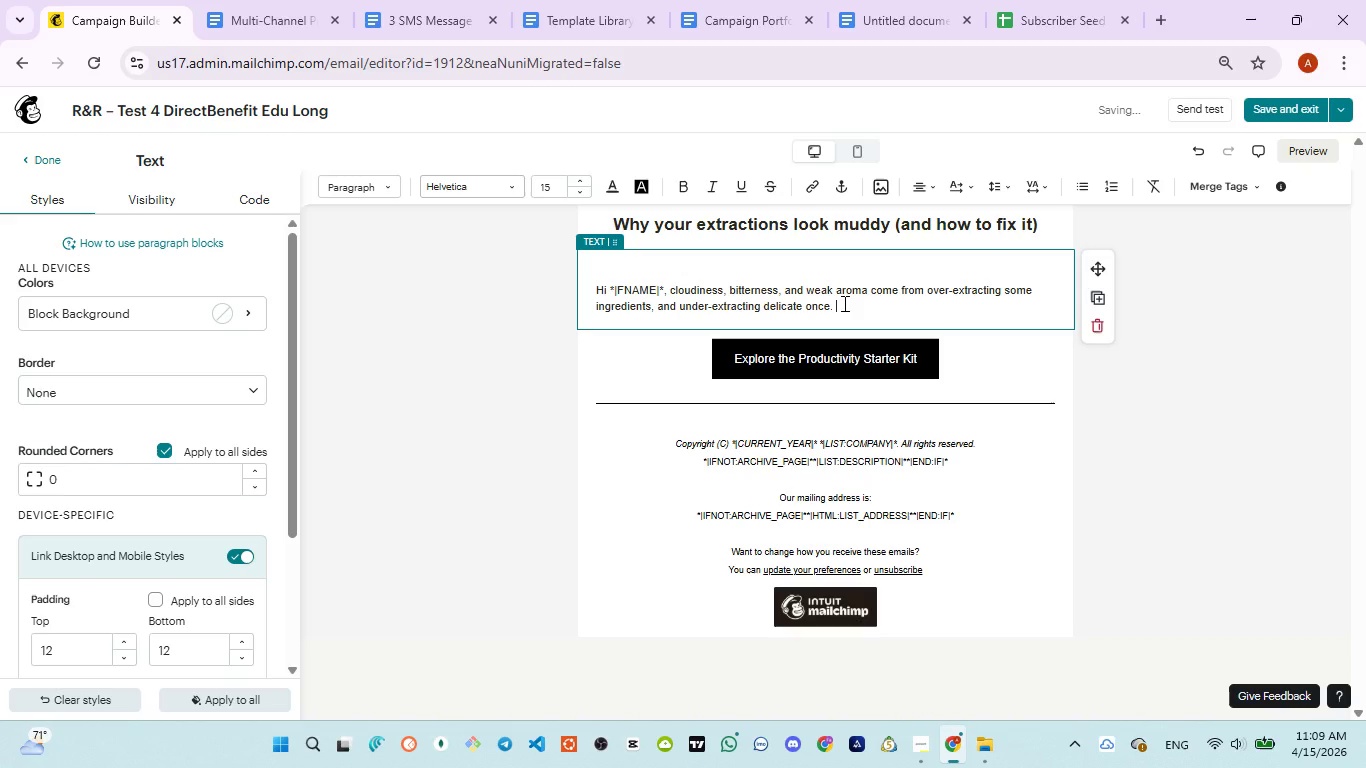 
key(Enter)
 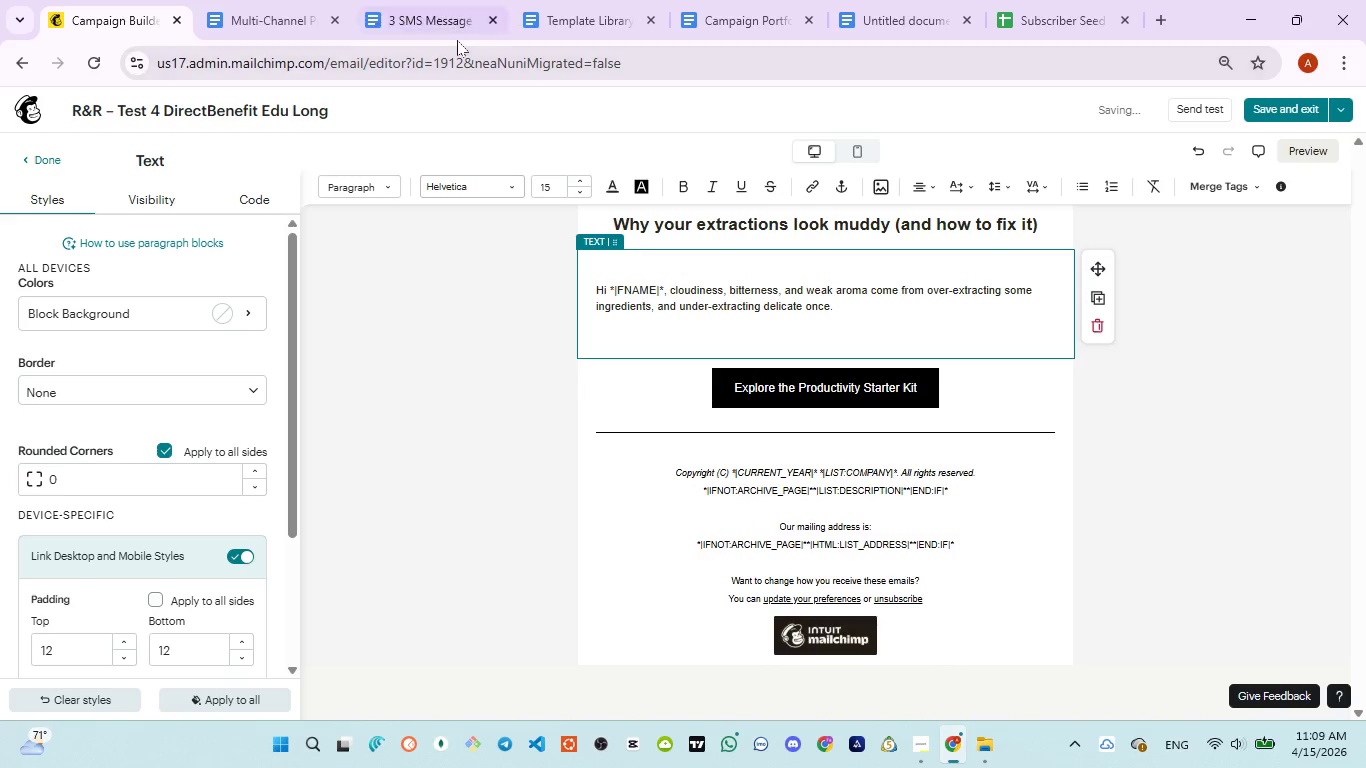 
left_click([417, 19])
 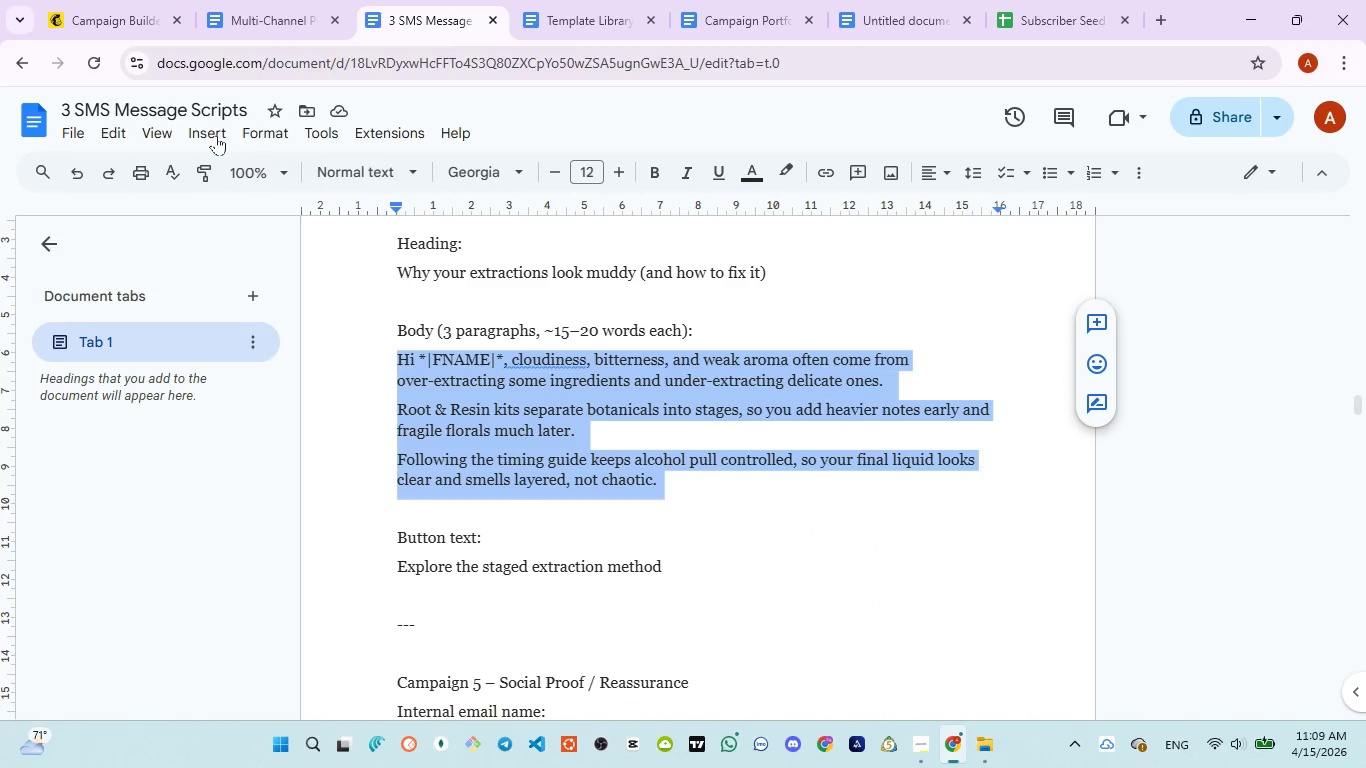 
left_click([116, 24])
 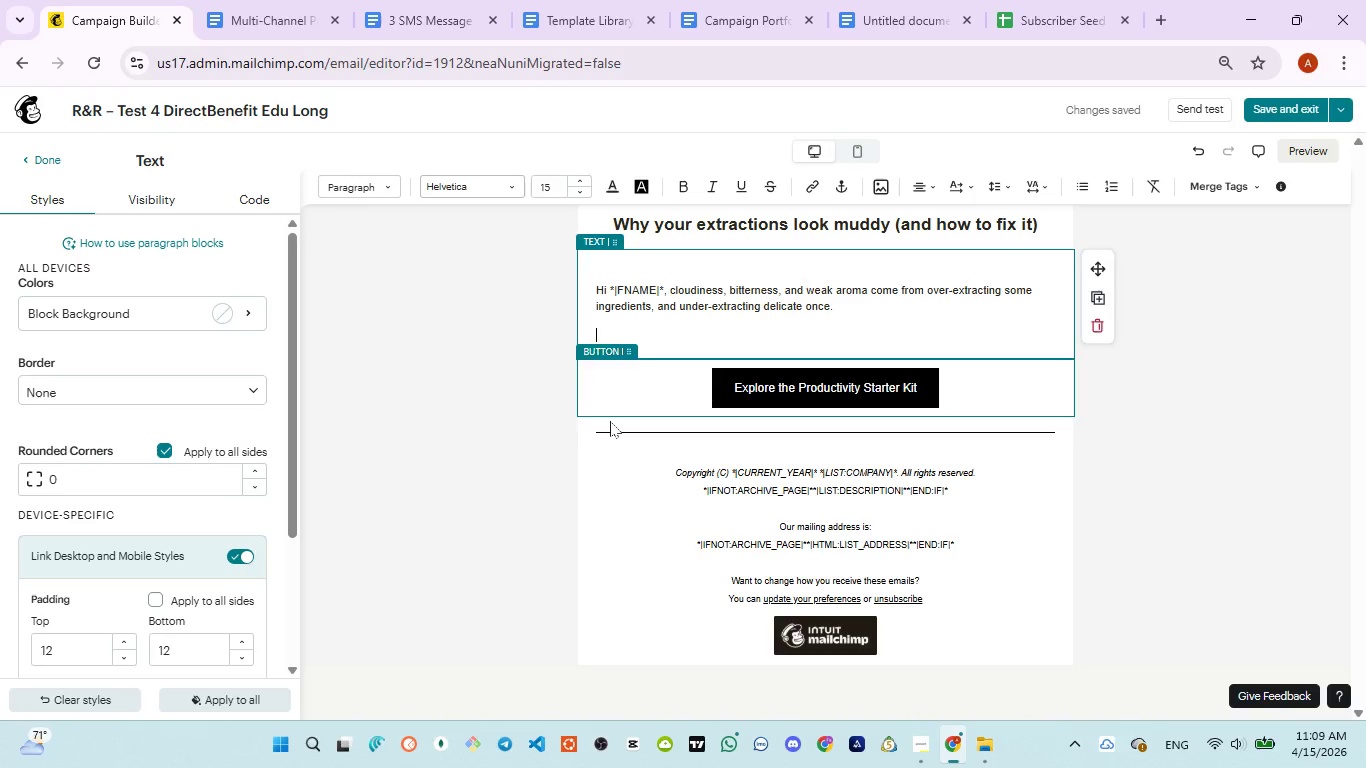 
type(Roote)
key(Backspace)
type(&Resin kits separe)
key(Backspace)
type(ete)
 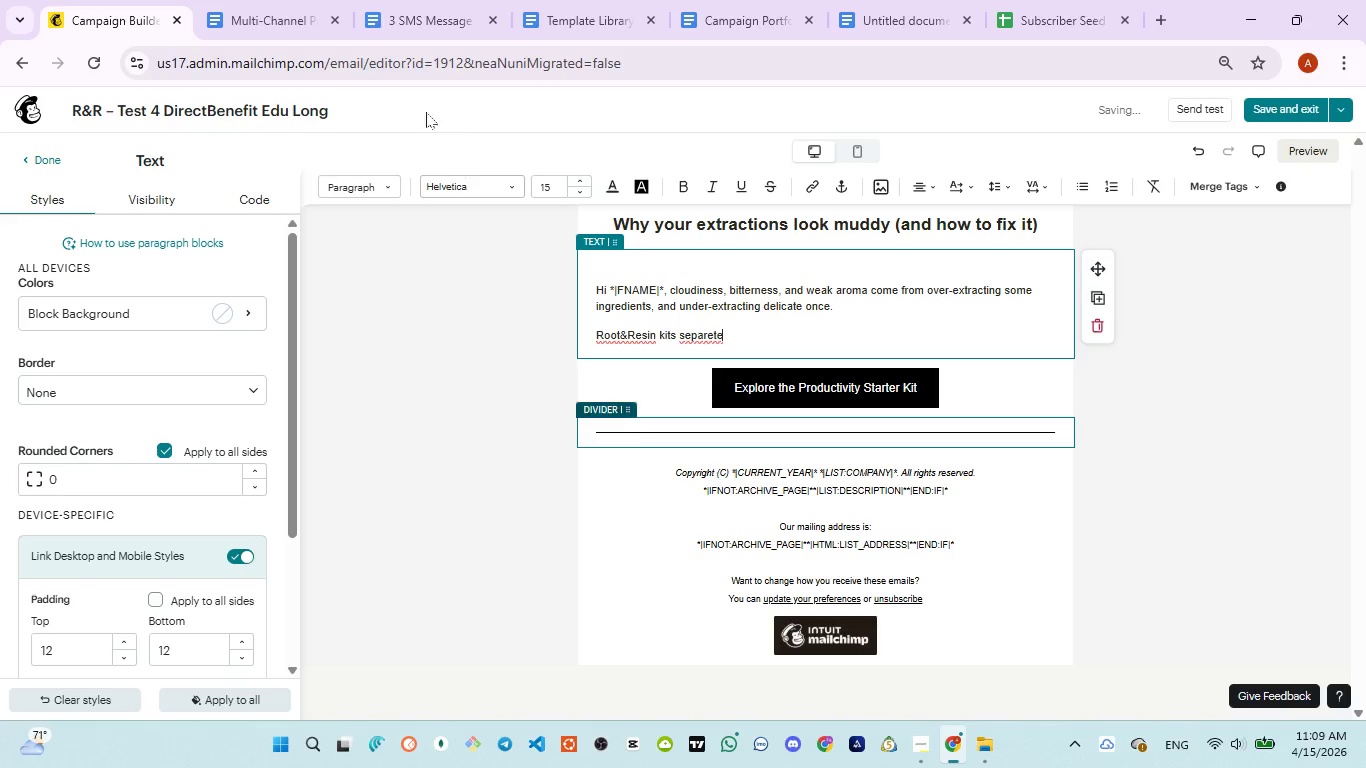 
left_click([397, 49])
 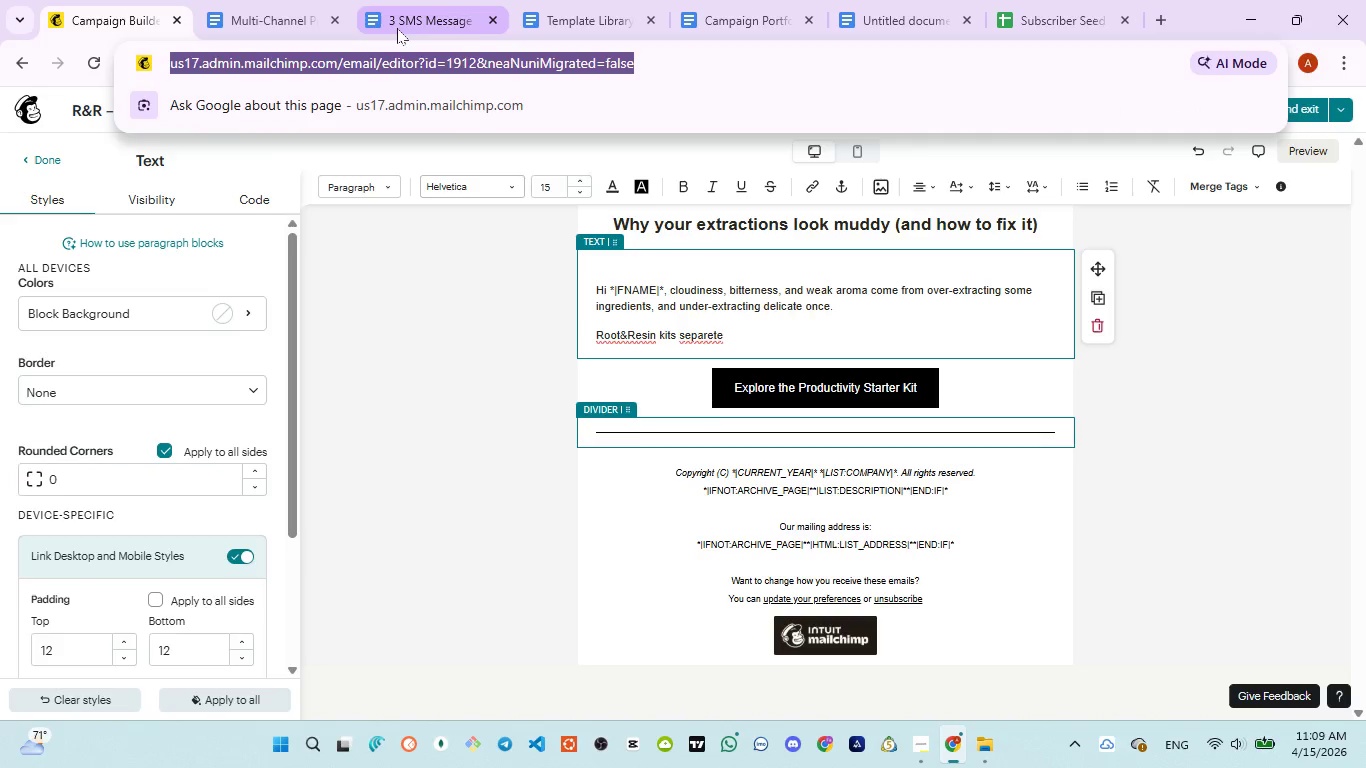 
left_click([397, 28])
 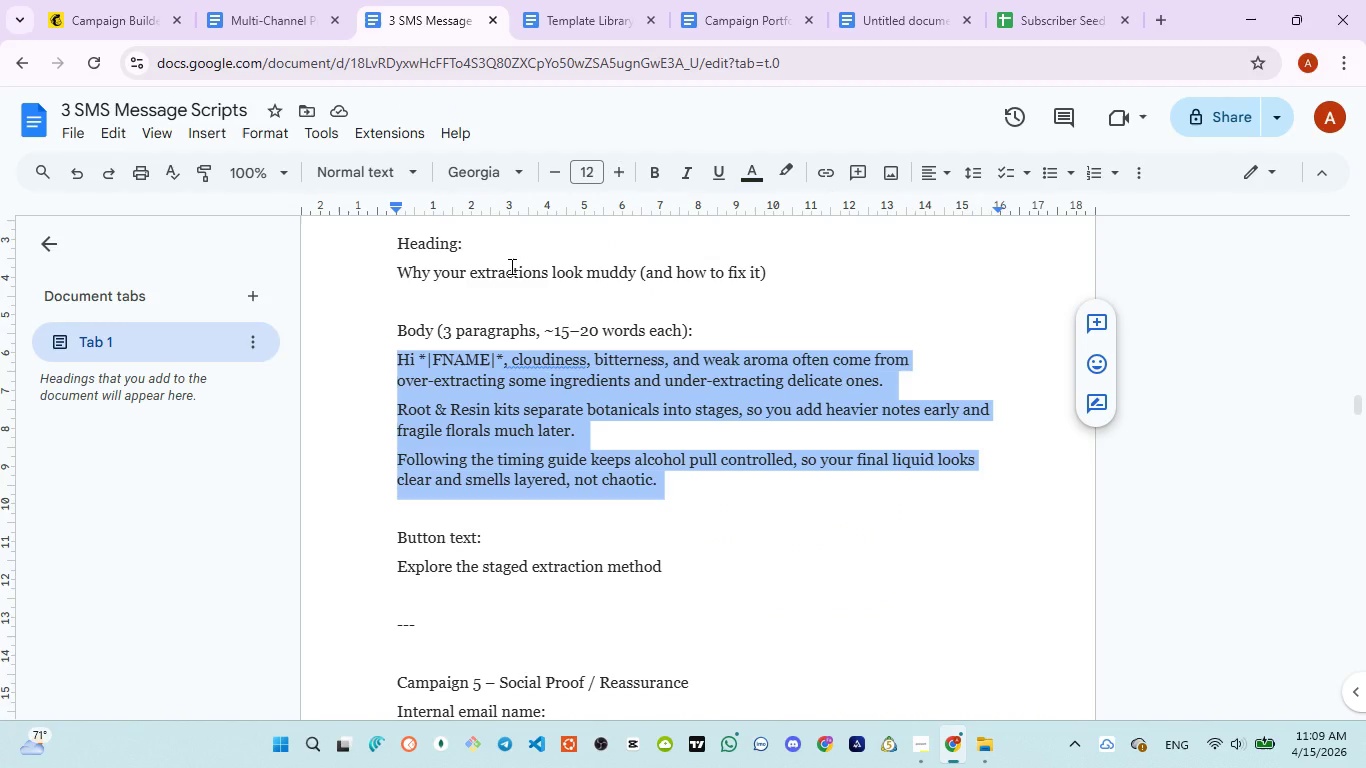 
wait(5.56)
 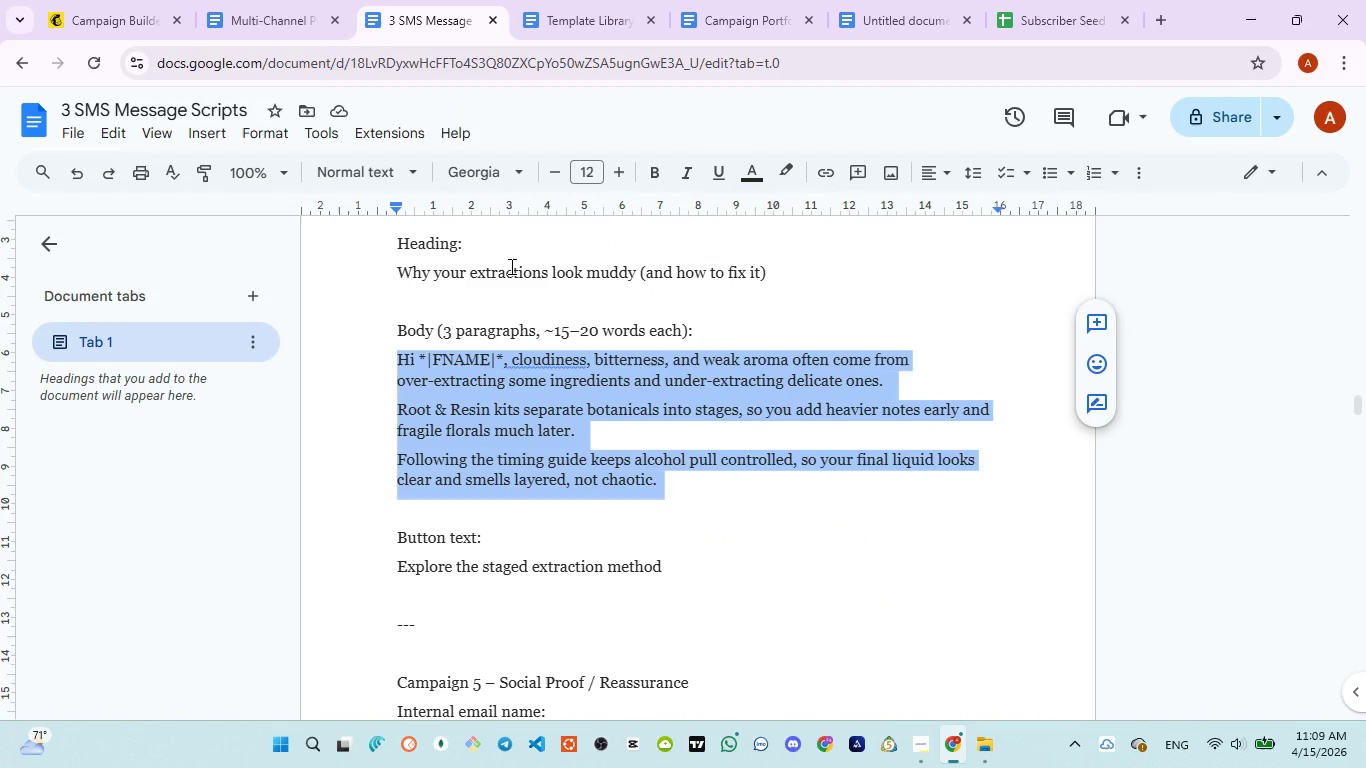 
left_click([122, 36])
 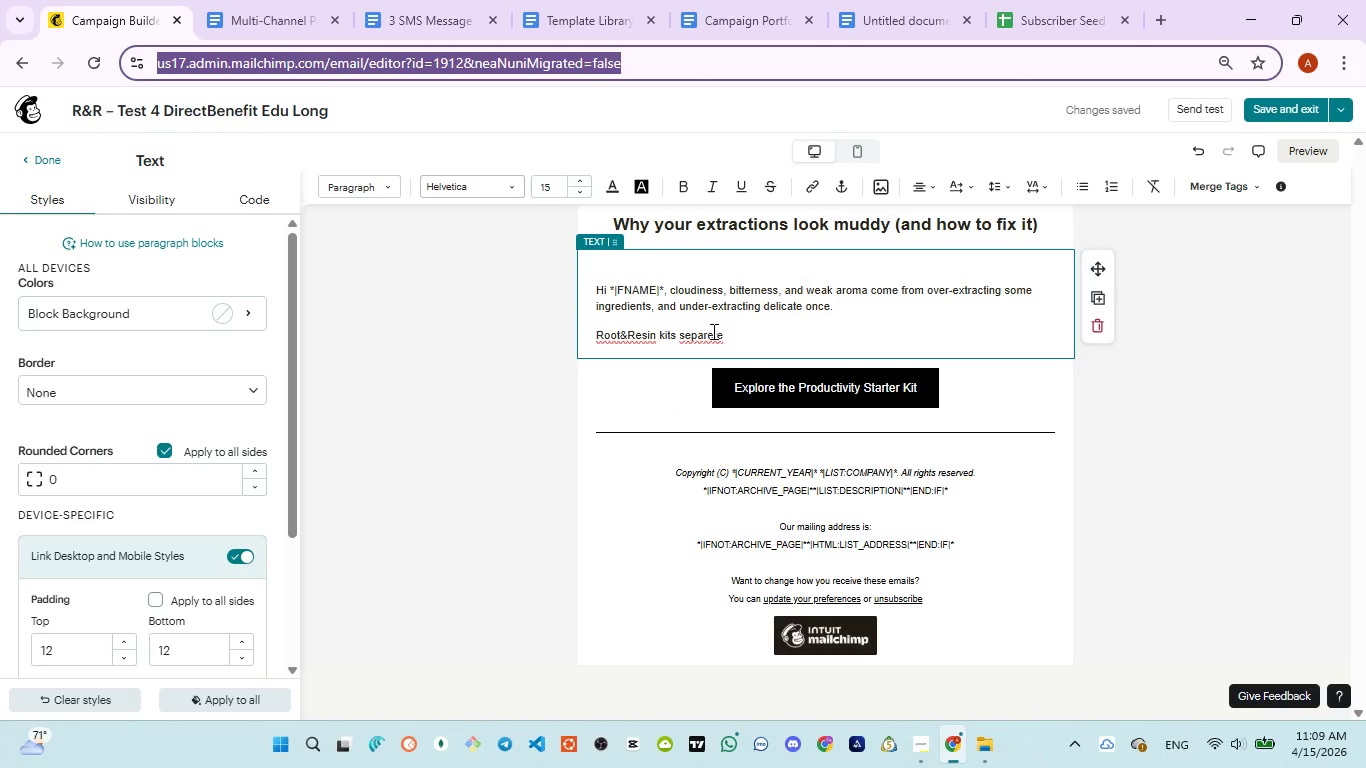 
left_click([712, 331])
 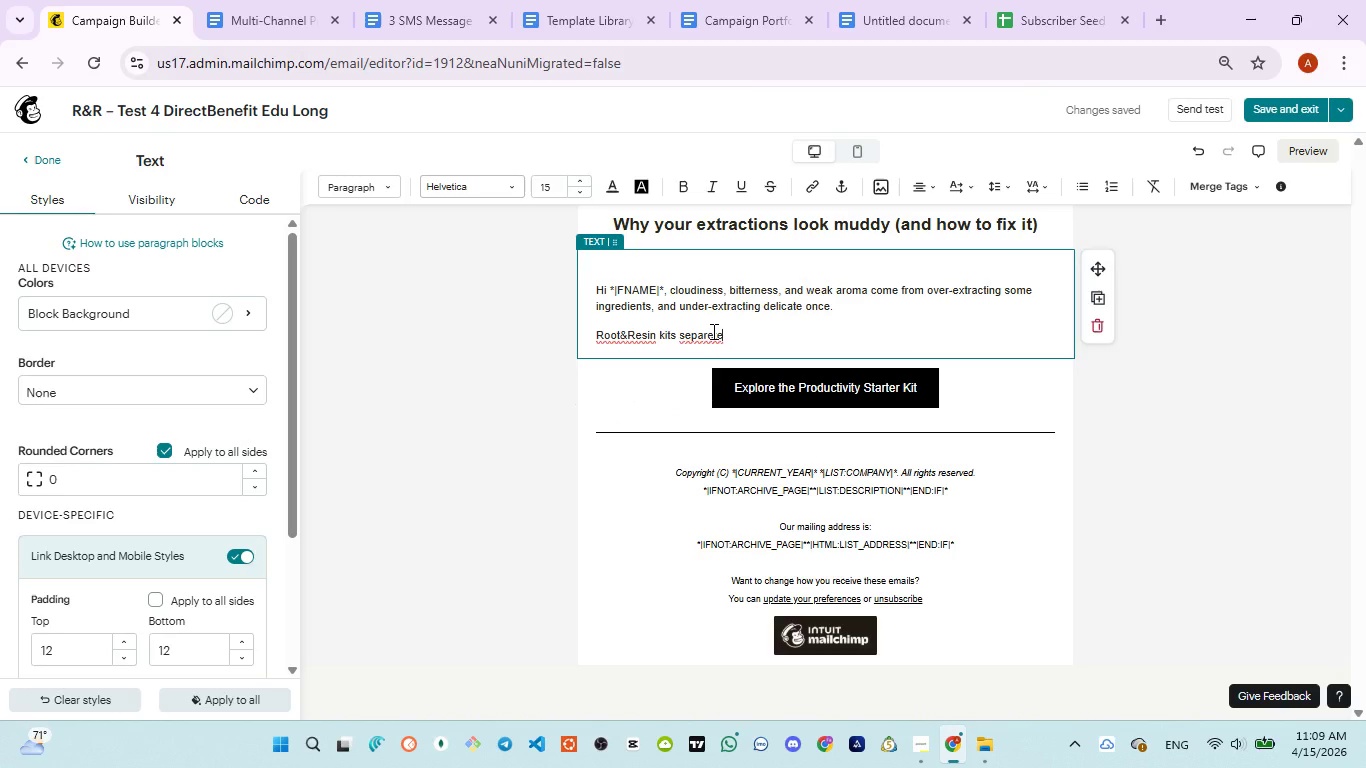 
key(Backspace)
type(a)
key(Backspace)
key(Backspace)
key(Backspace)
type(ate botanicallt)
key(Backspace)
type(s into stages )
 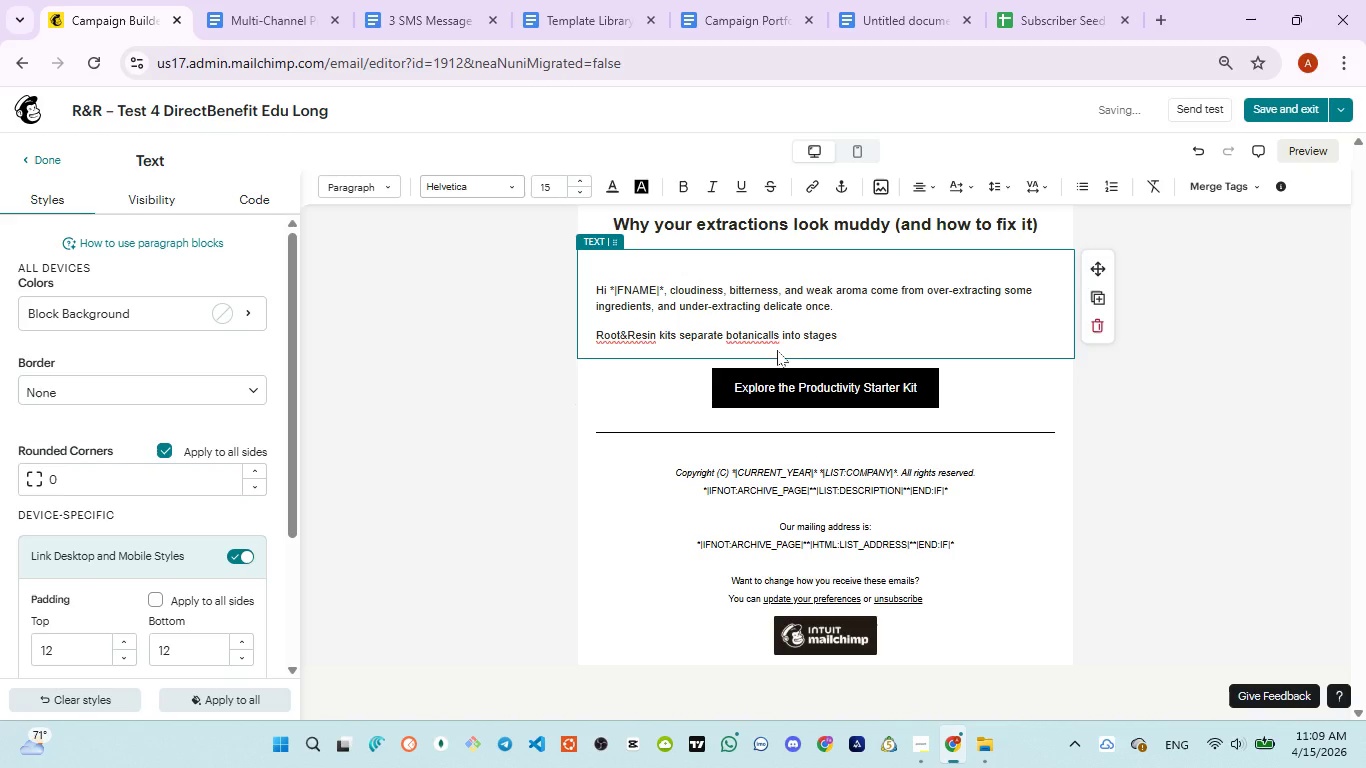 
left_click([774, 332])
 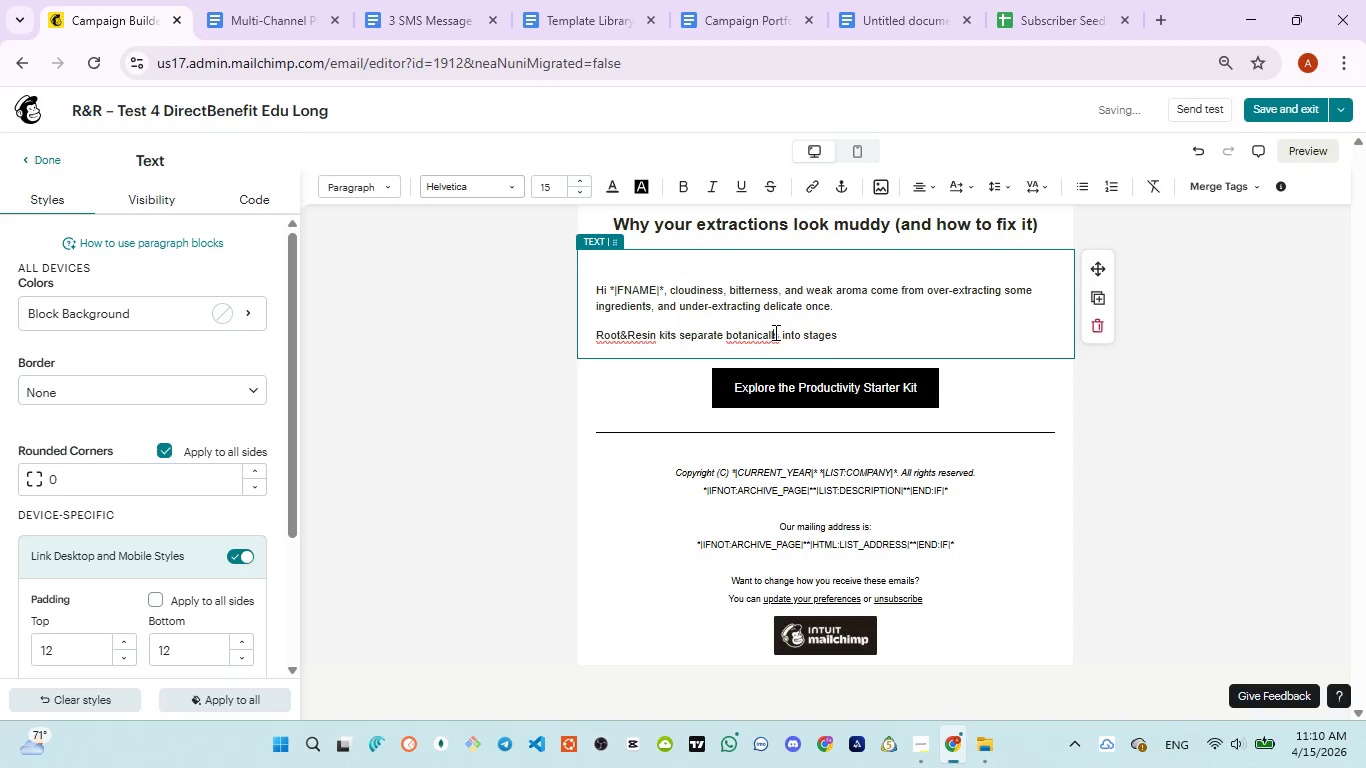 
key(Backspace)
 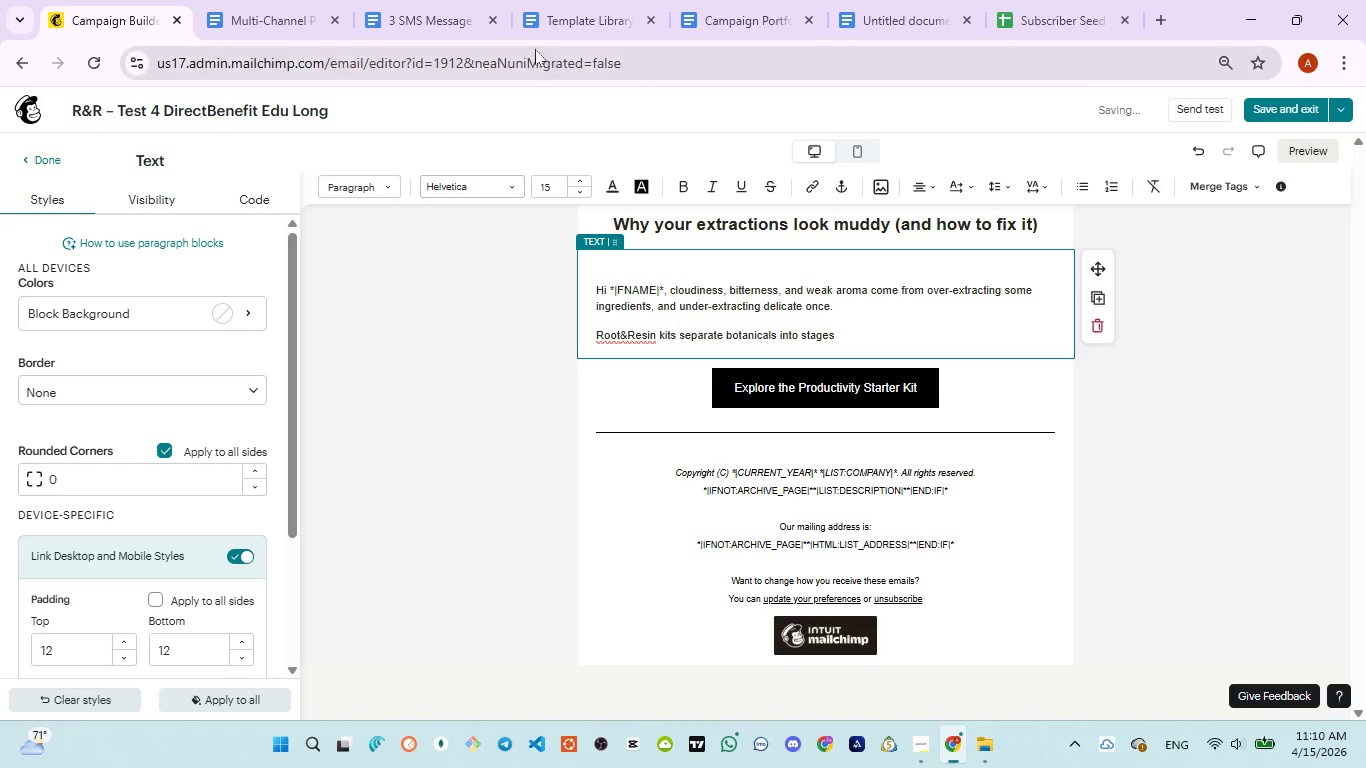 
left_click([414, 14])
 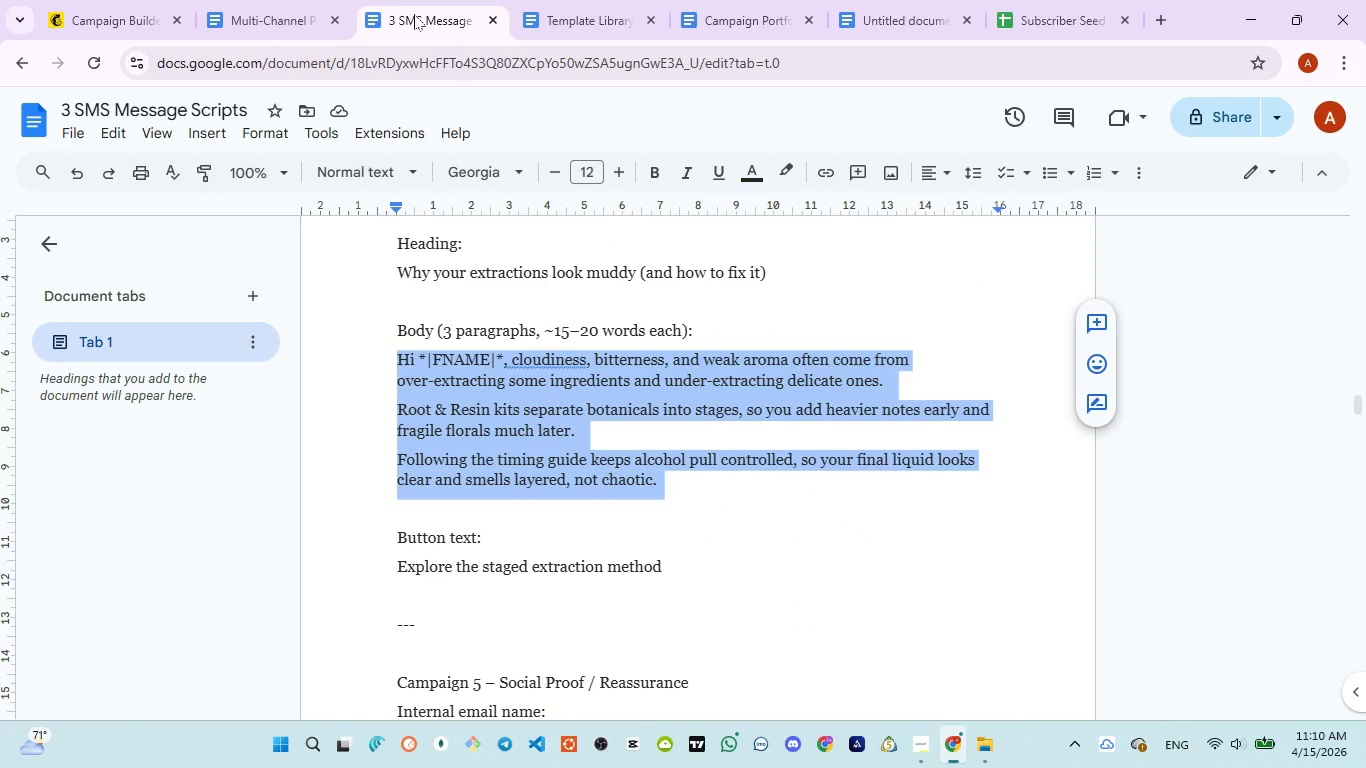 
wait(7.92)
 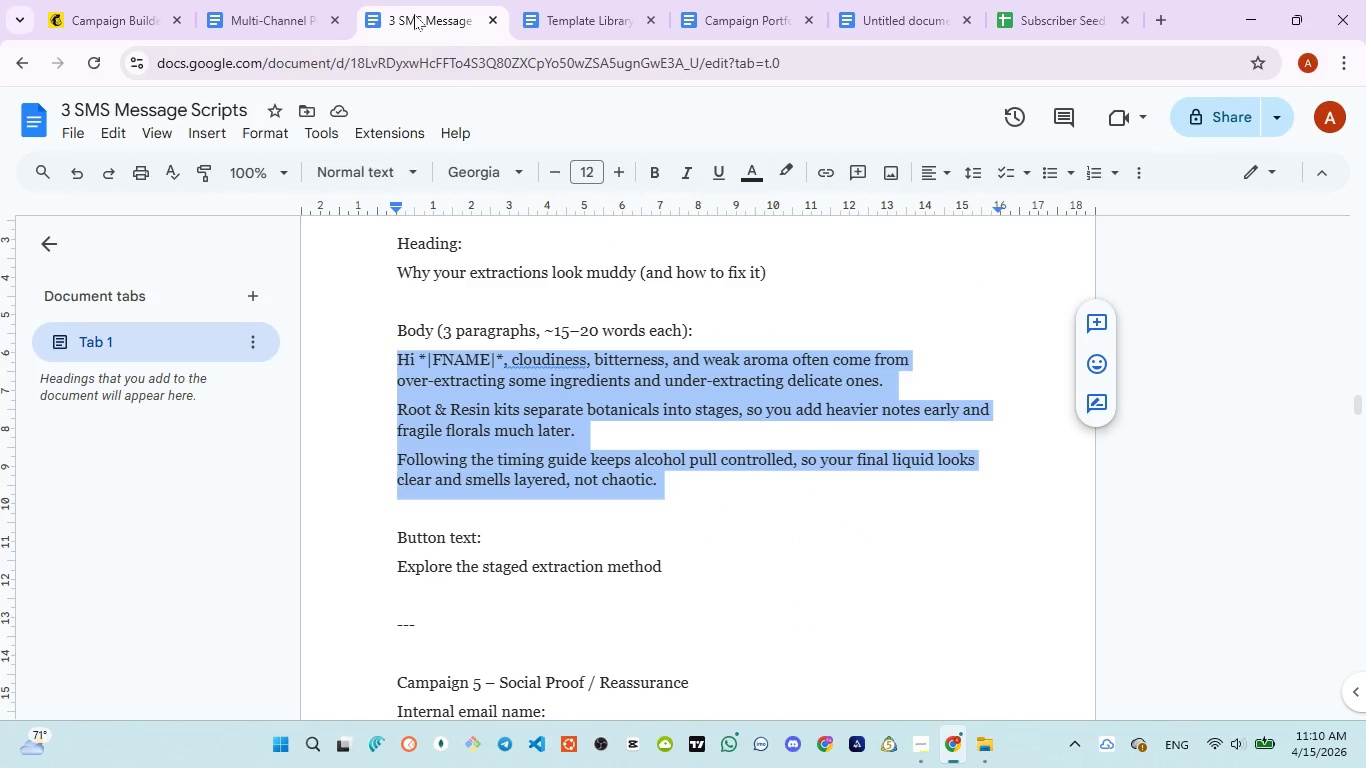 
left_click([111, 24])
 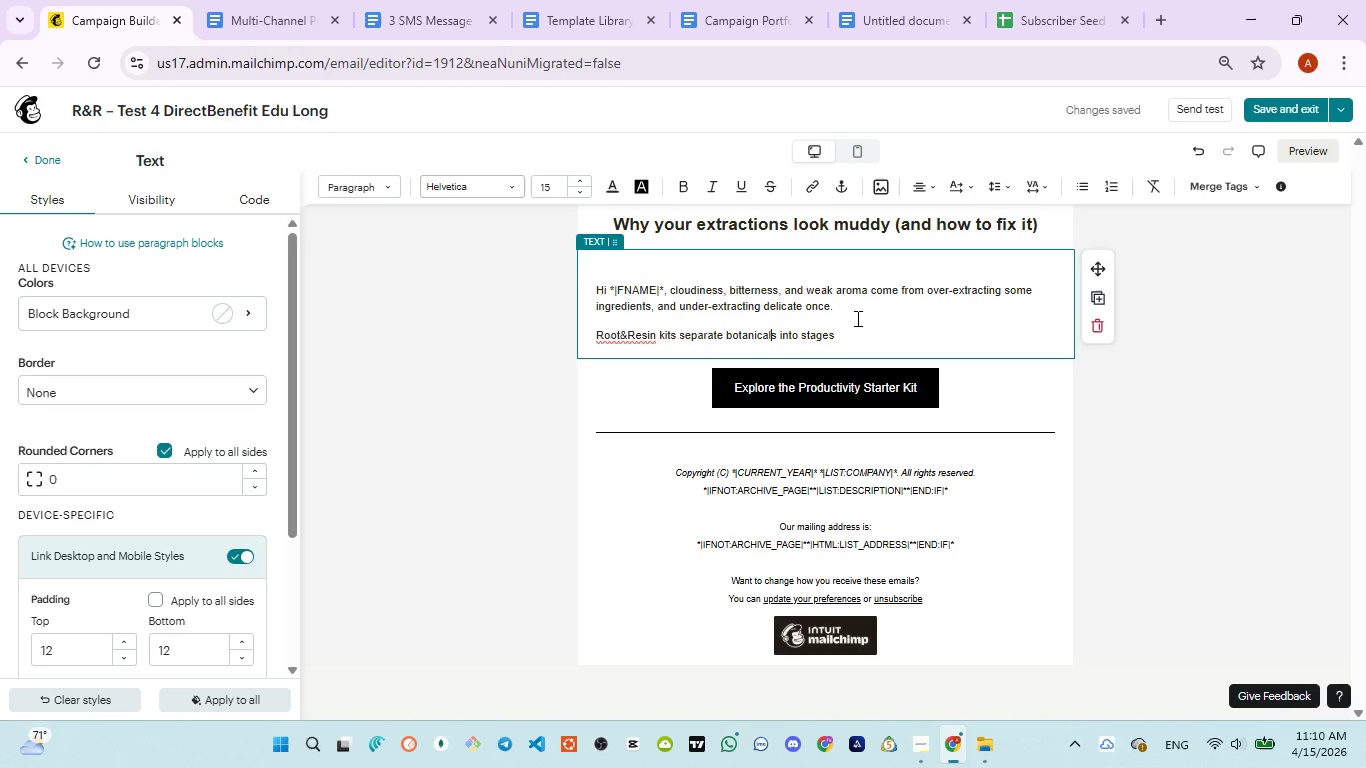 
left_click([841, 333])
 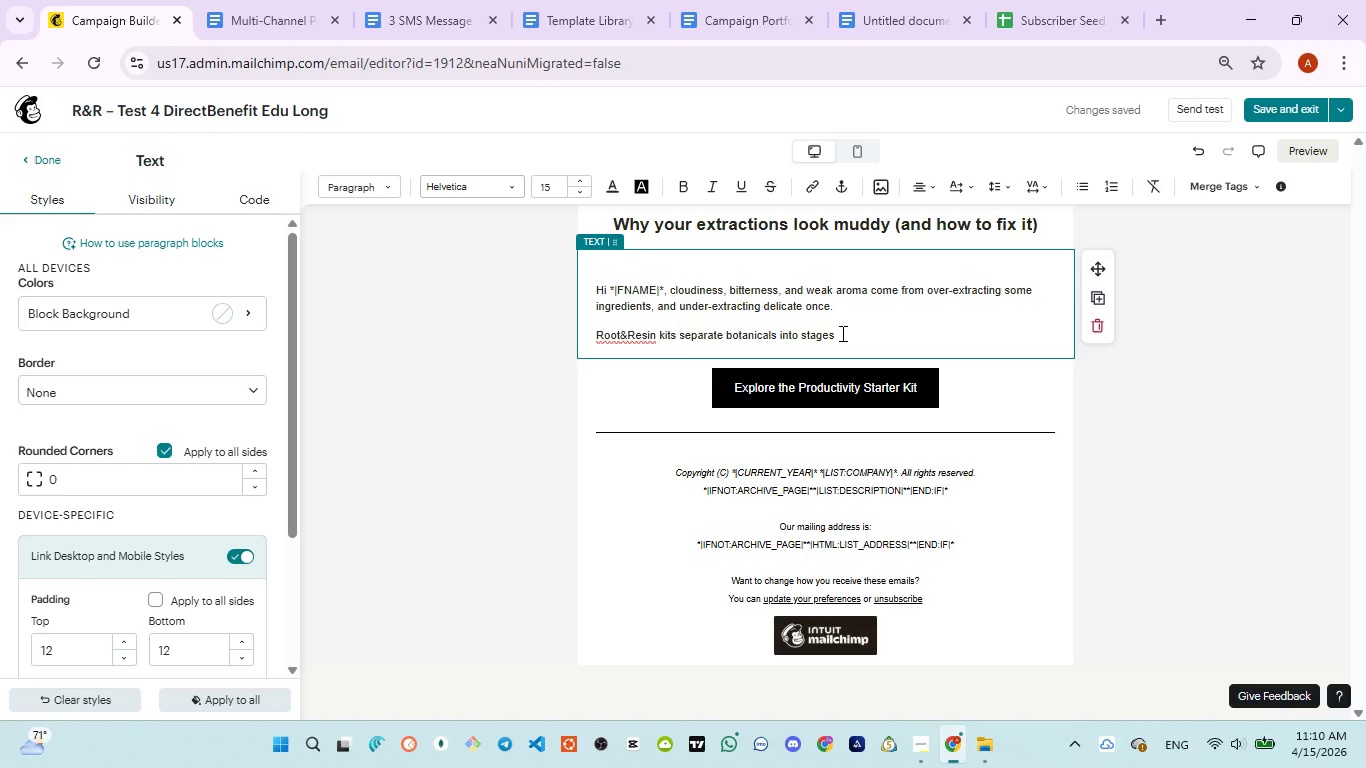 
type(so you add heavier notes )
 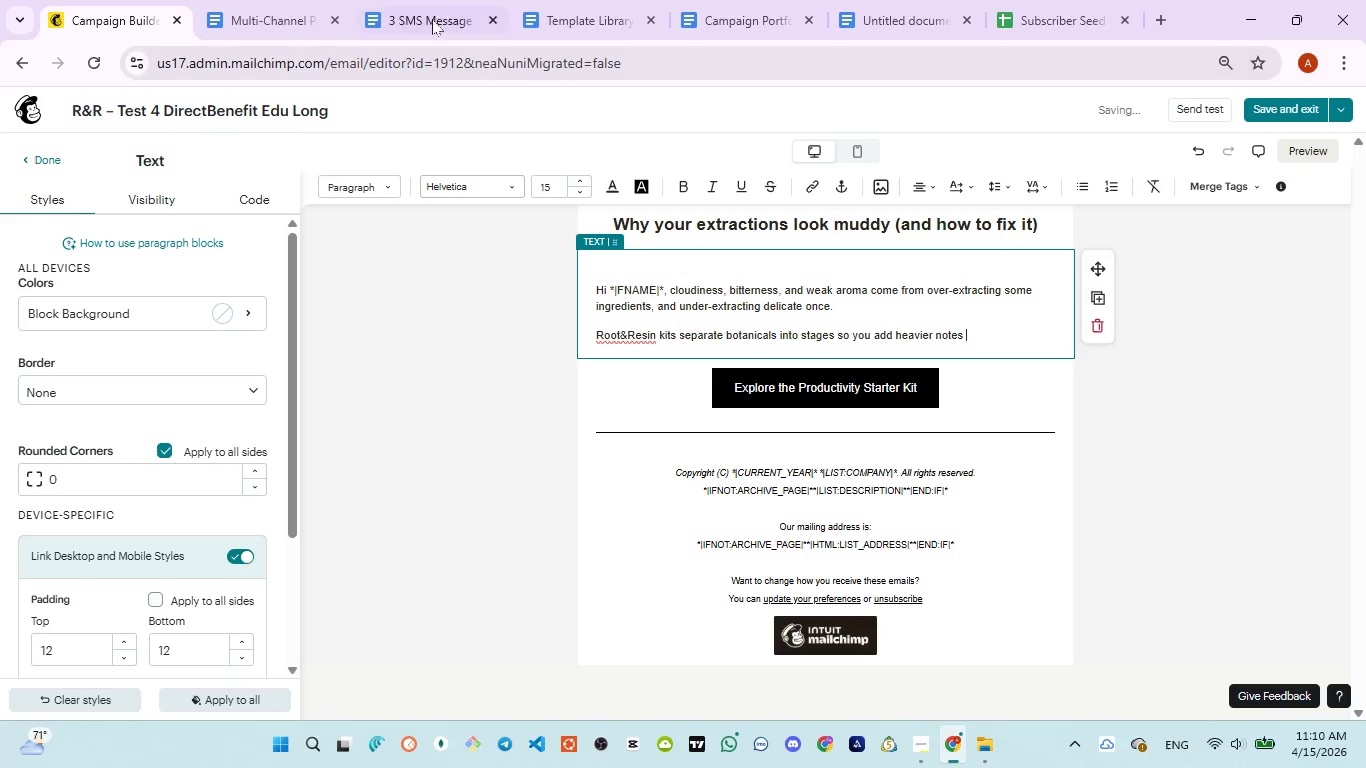 
left_click([428, 1])
 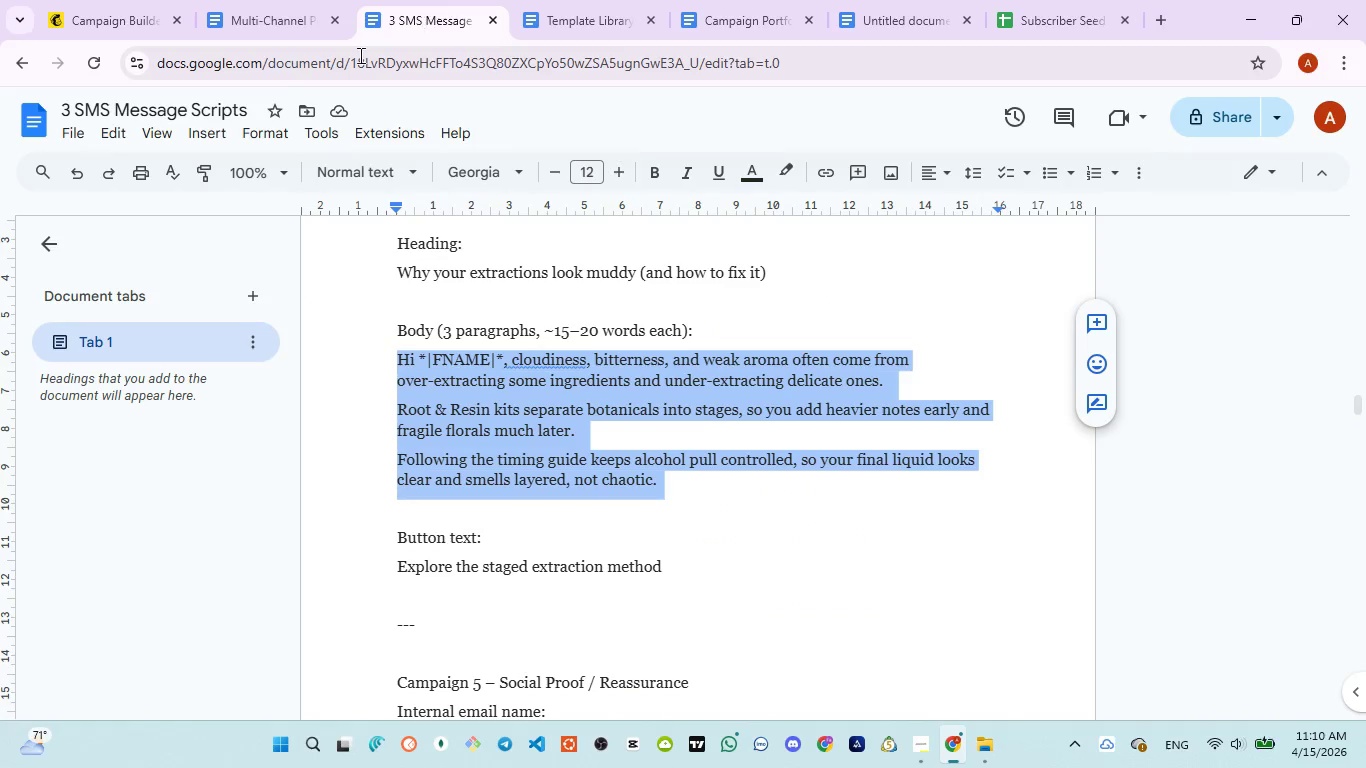 
left_click([85, 18])
 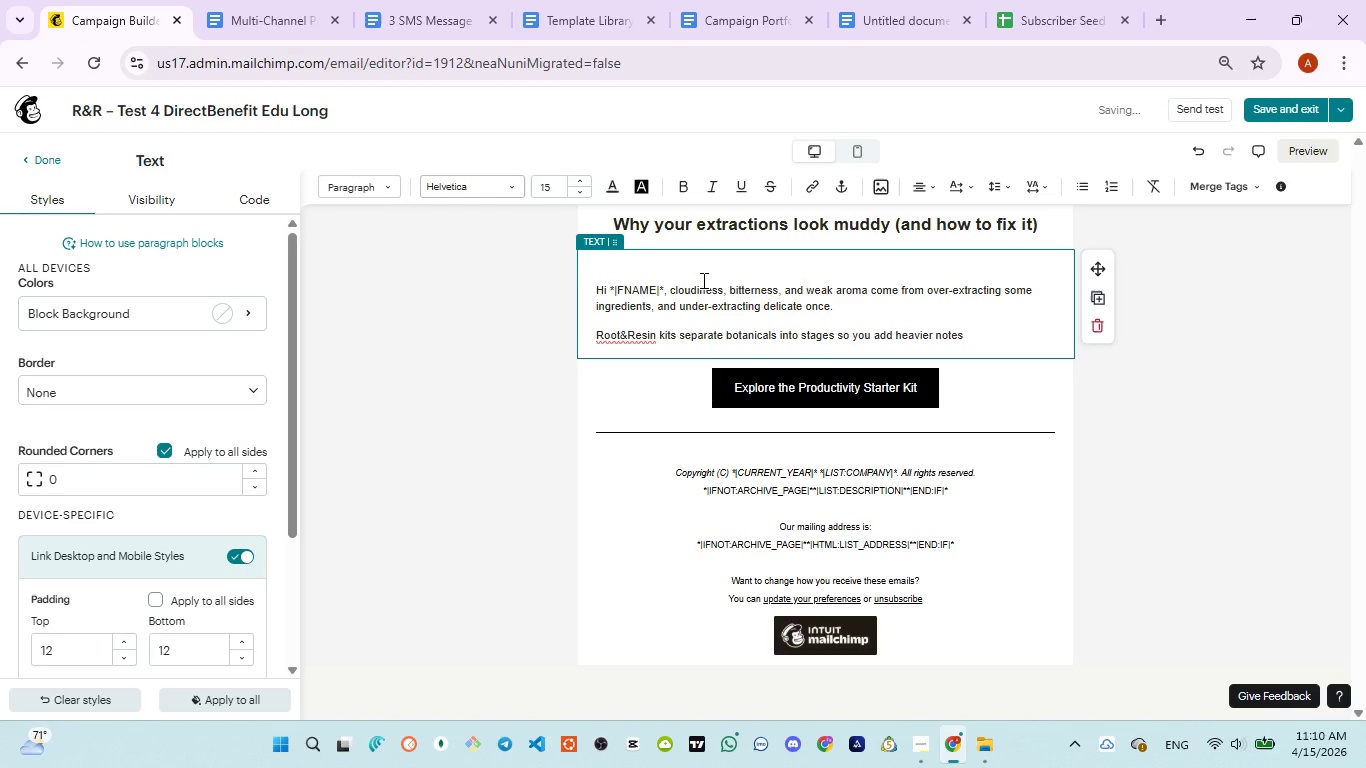 
type(earily and fragile )
 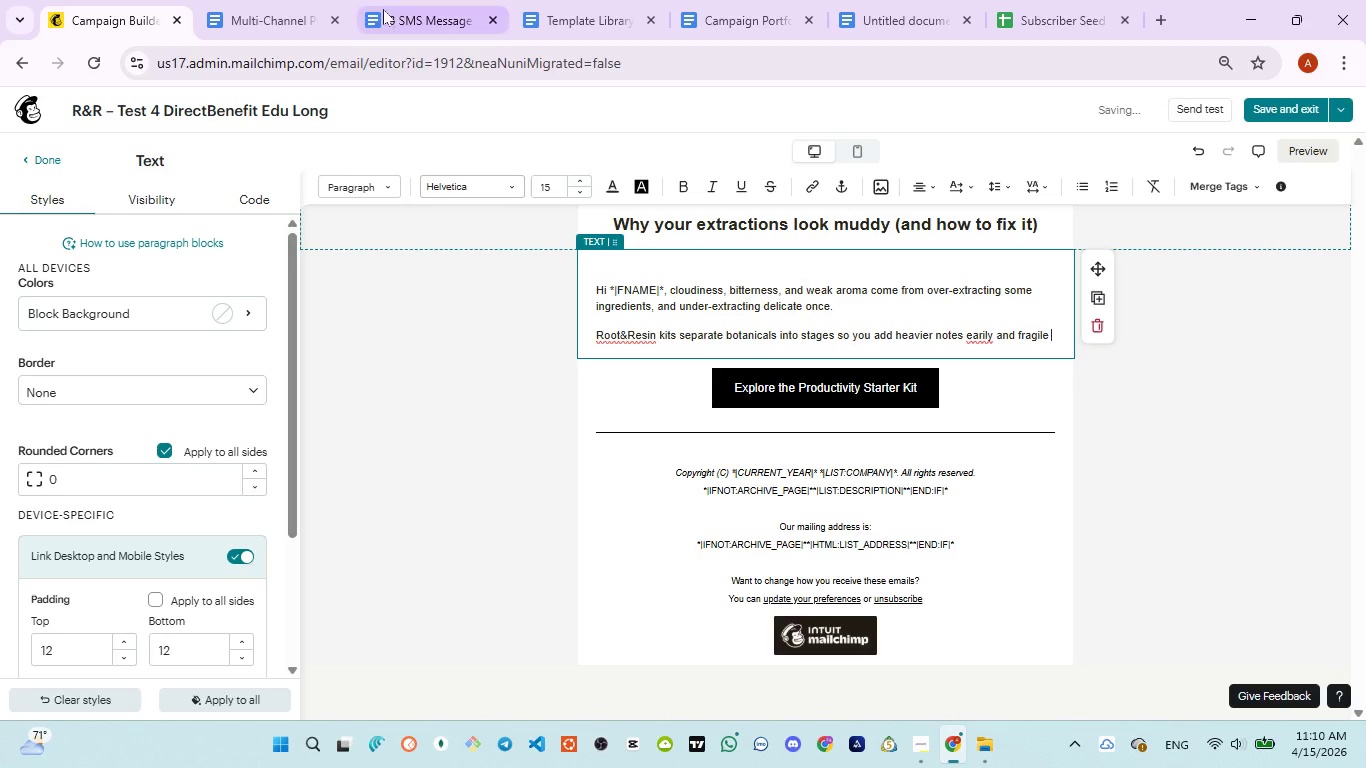 
left_click([383, 9])
 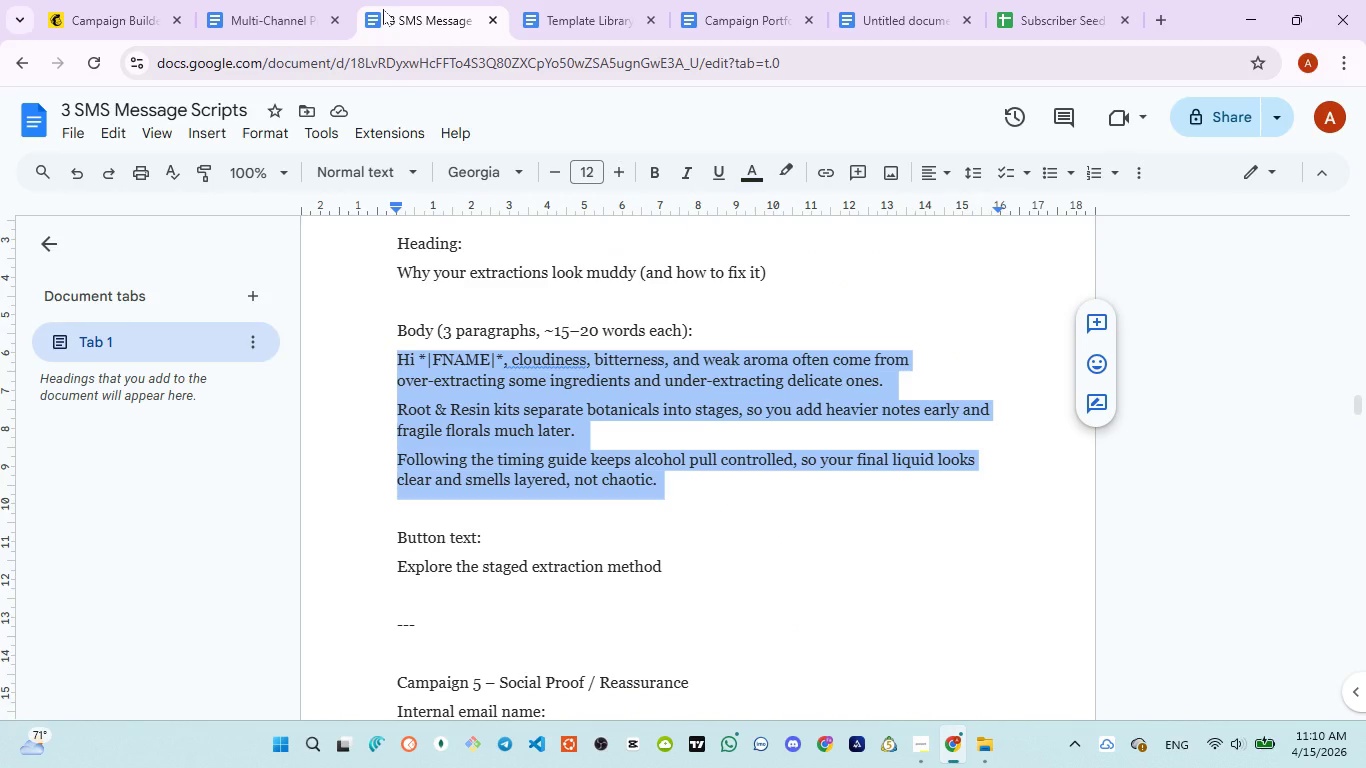 
wait(6.52)
 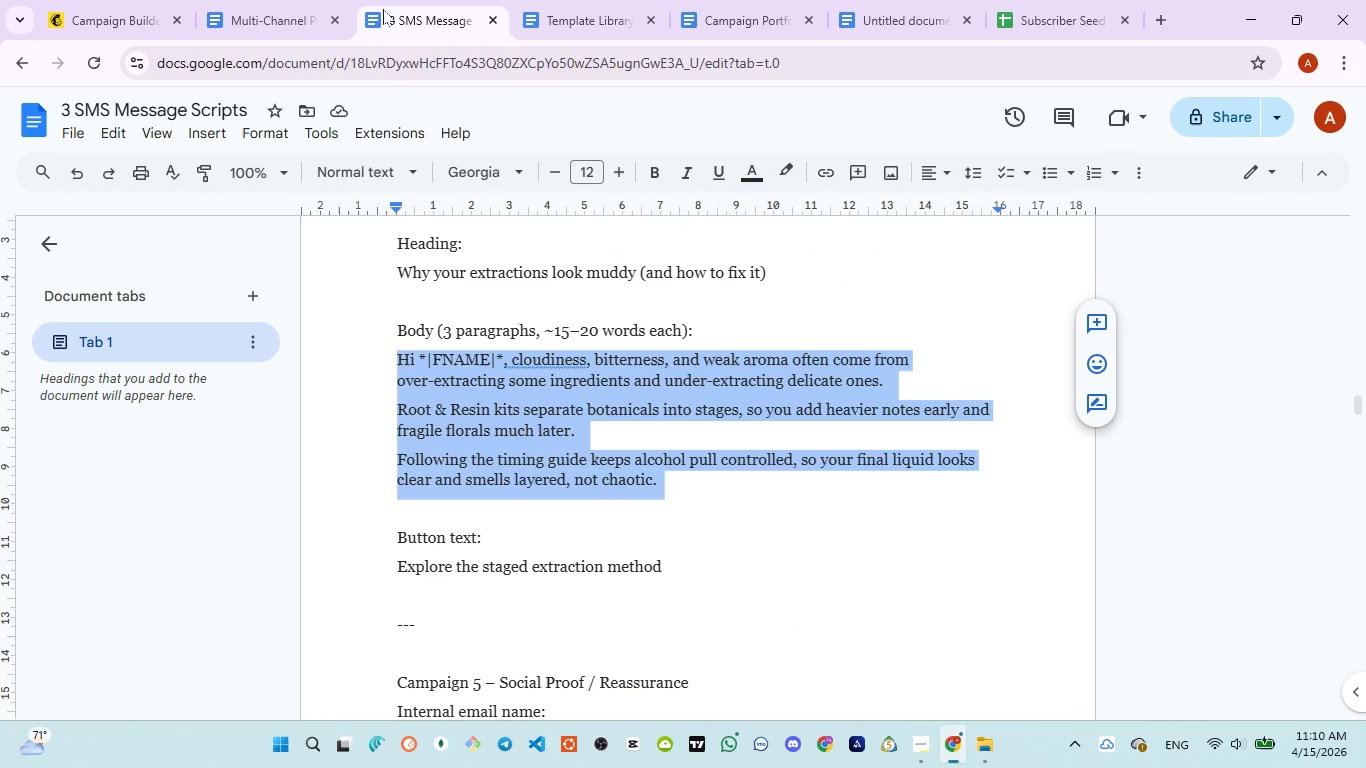 
left_click([93, 39])
 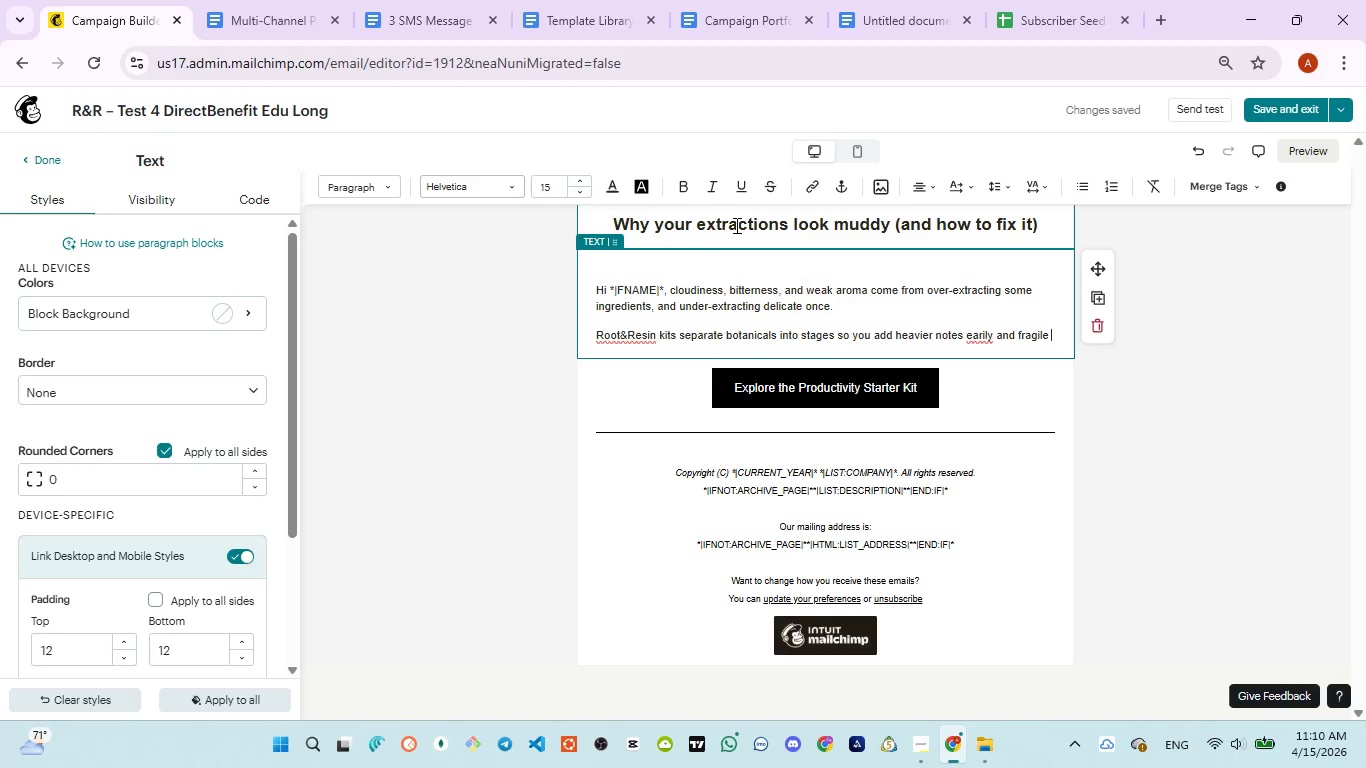 
type(florals much later)
 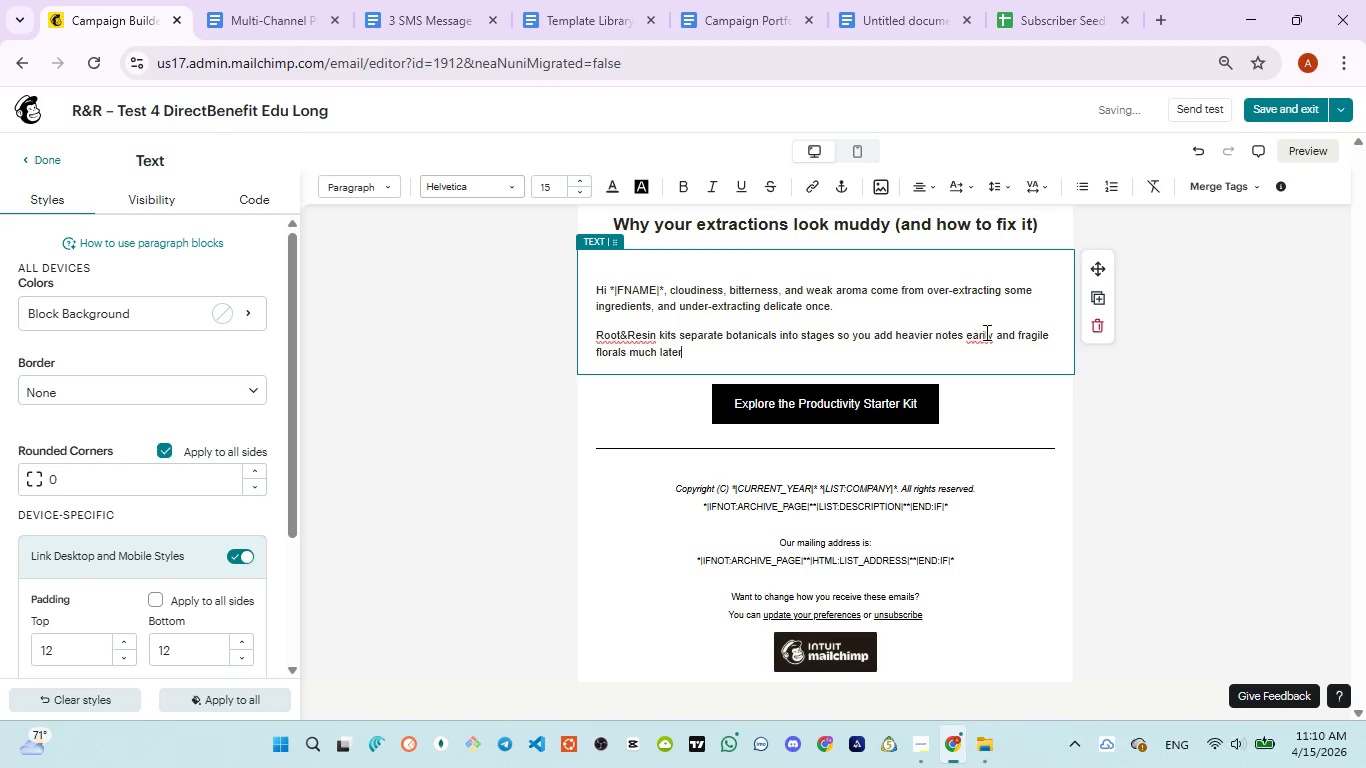 
left_click([985, 333])
 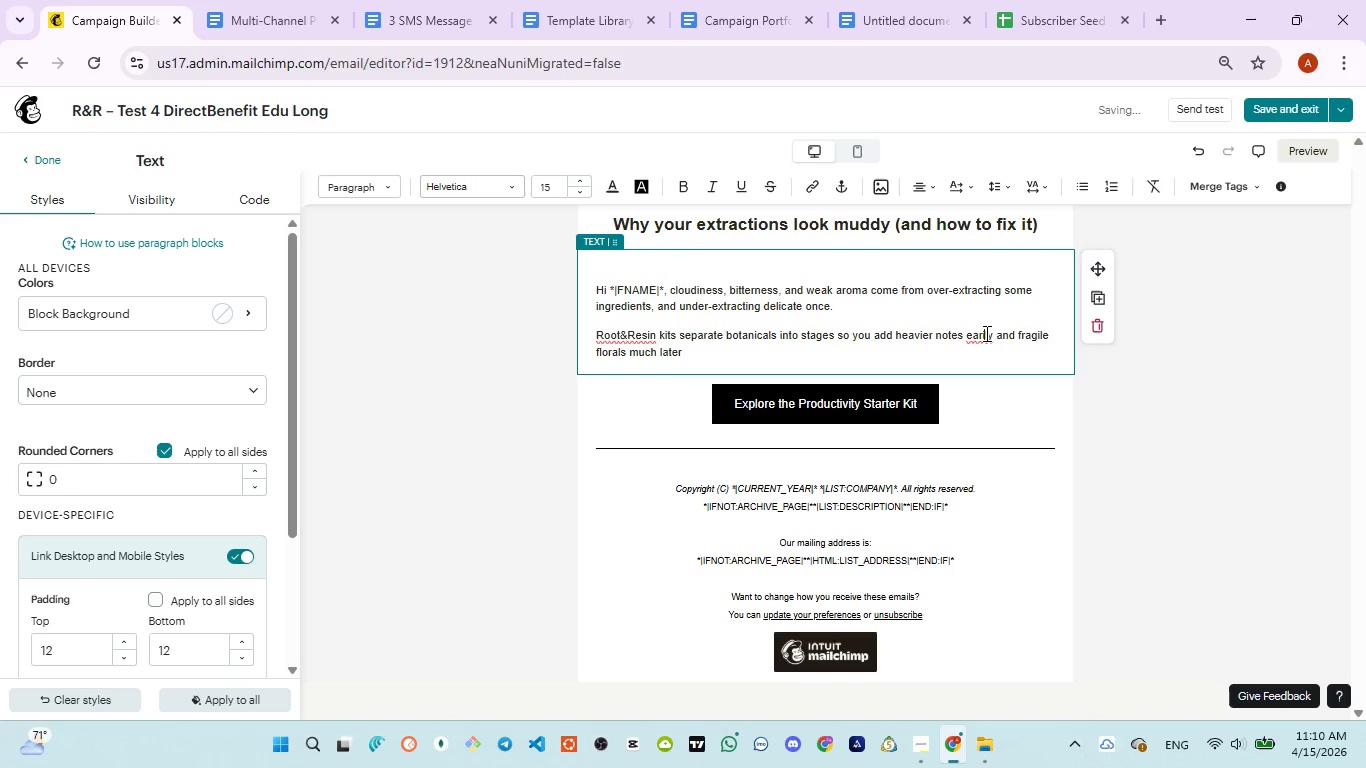 
key(Backspace)
key(Backspace)
type(rl)
 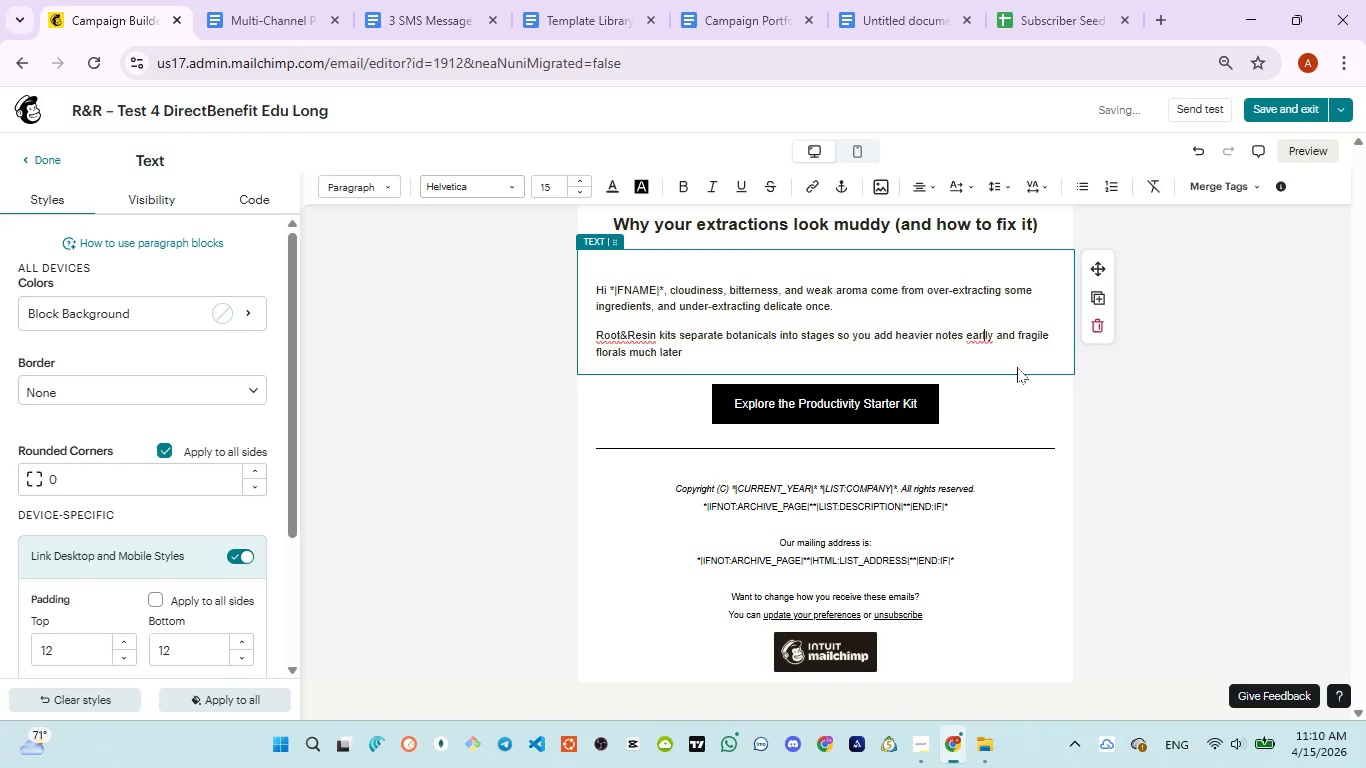 
key(Backspace)
 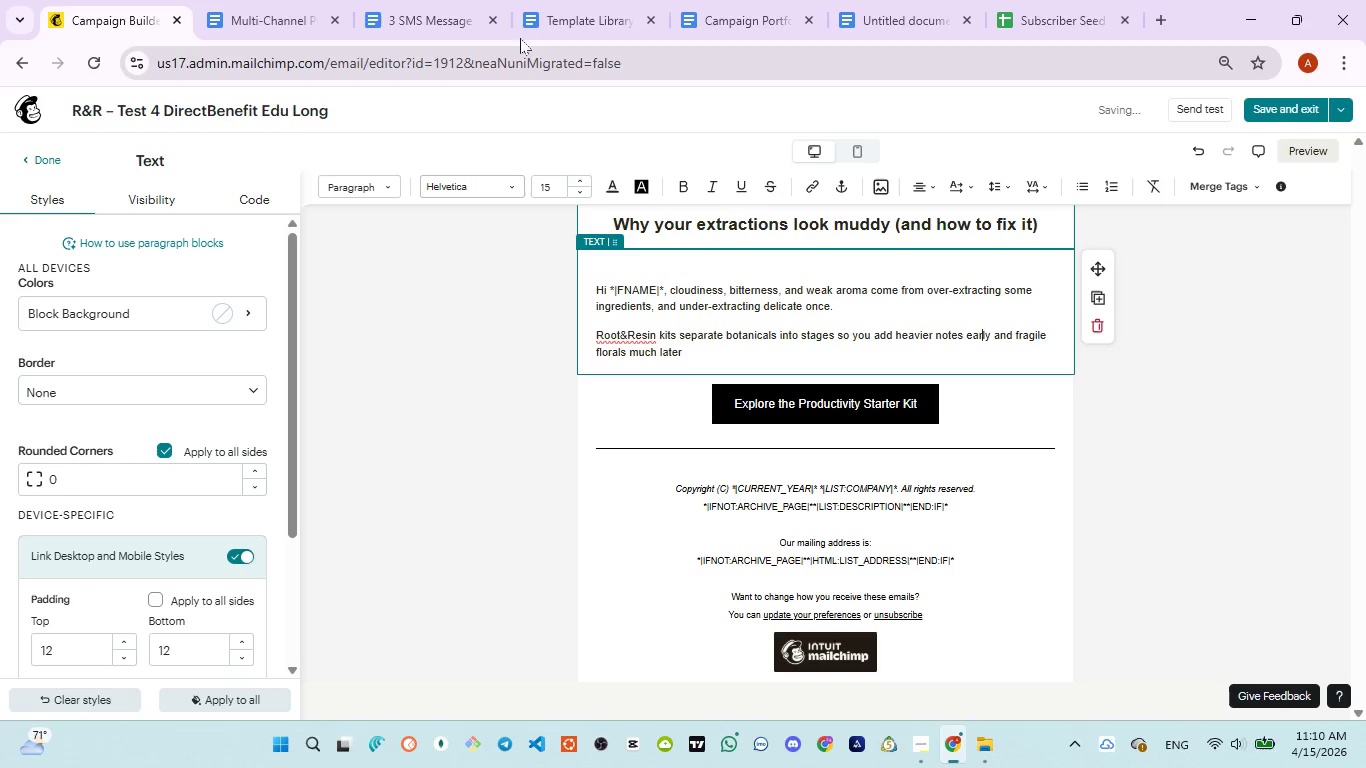 
left_click([439, 9])
 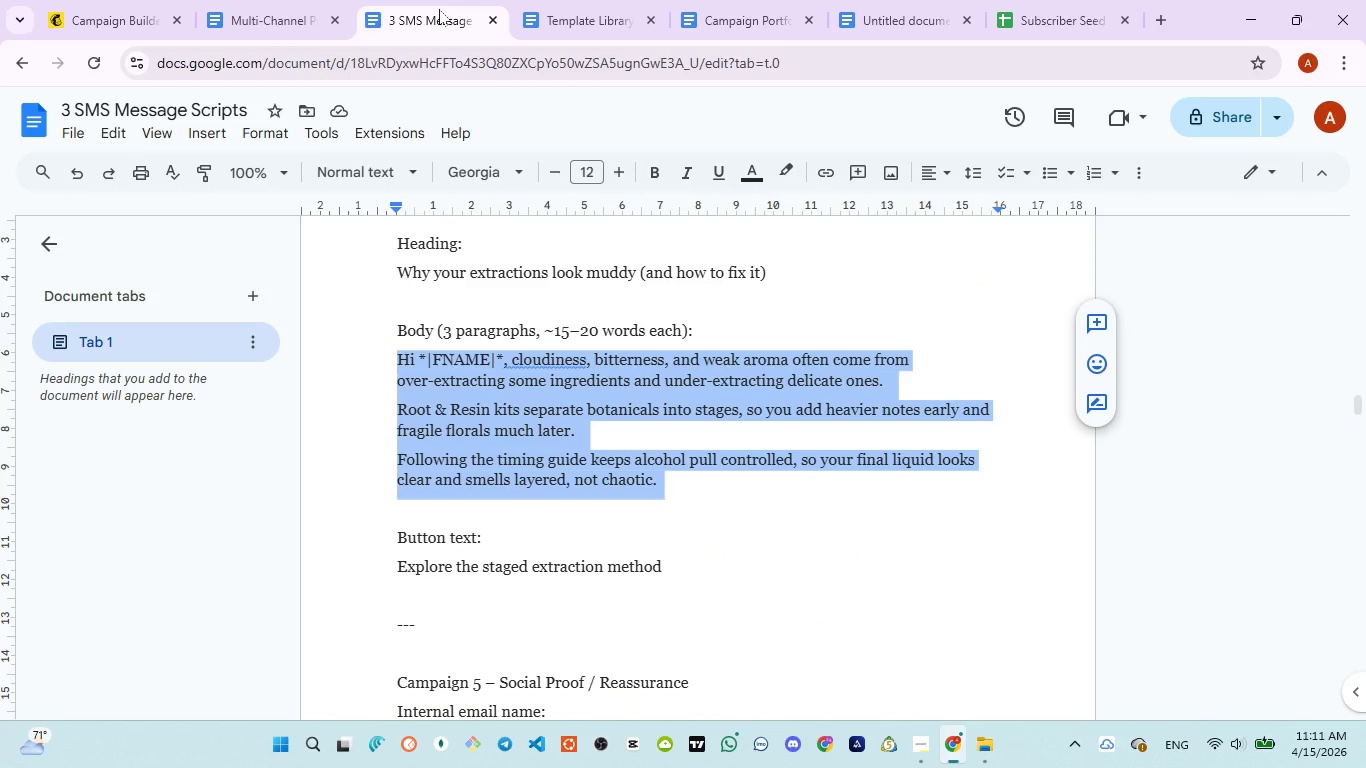 
wait(7.19)
 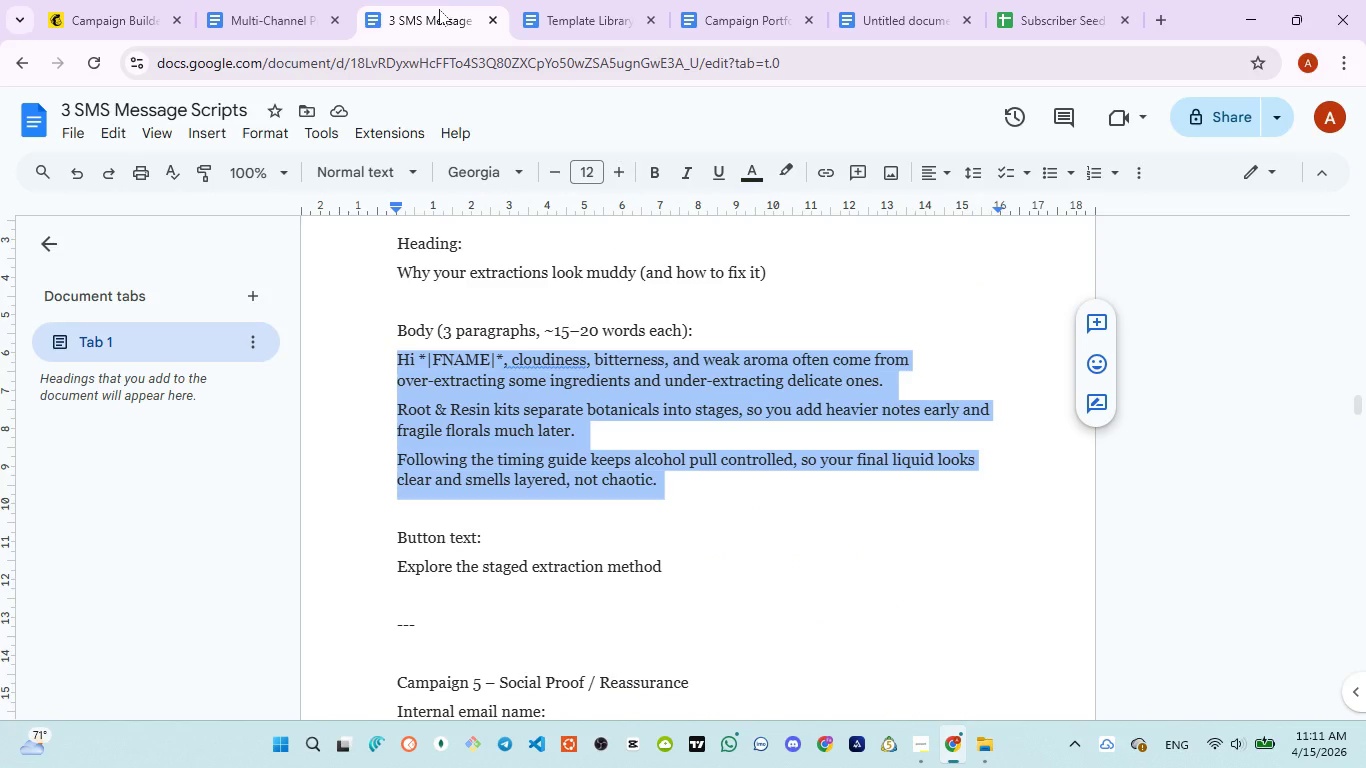 
left_click([110, 12])
 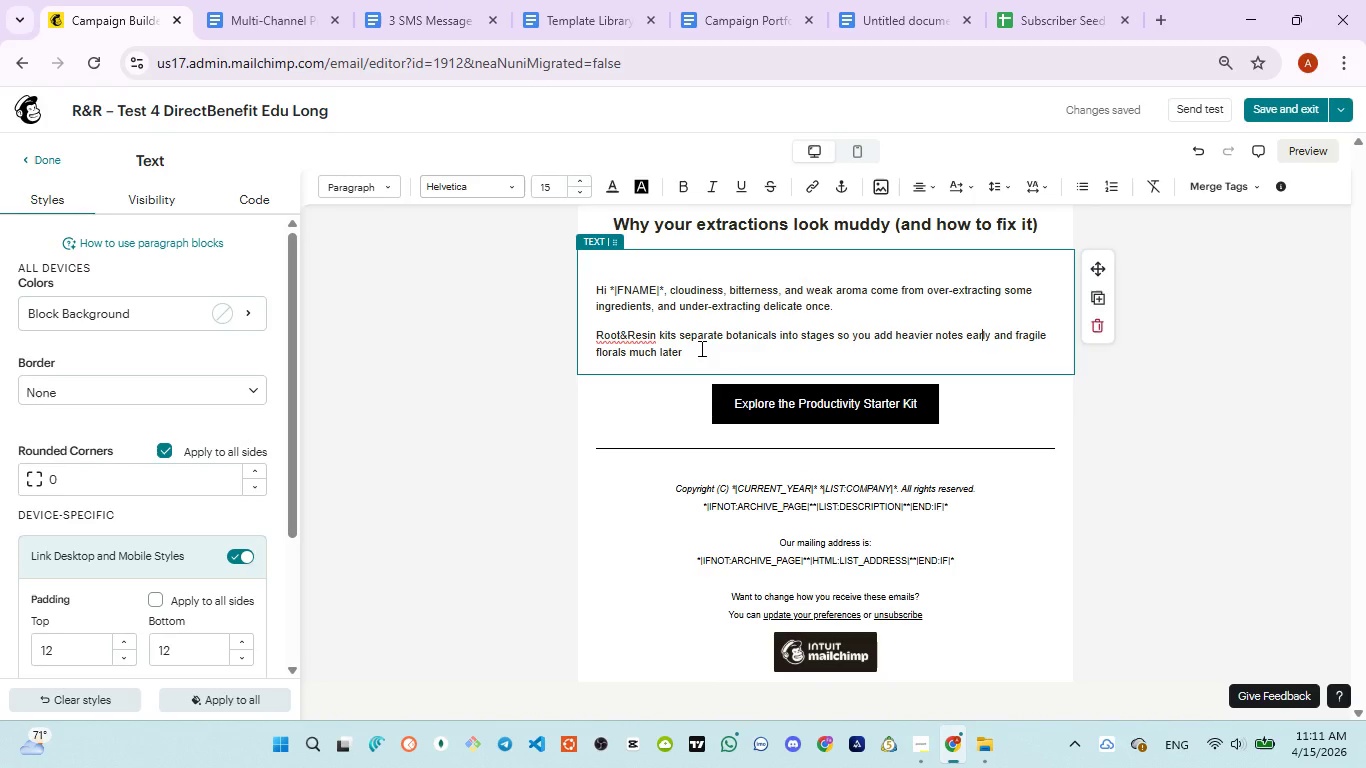 
left_click([700, 348])
 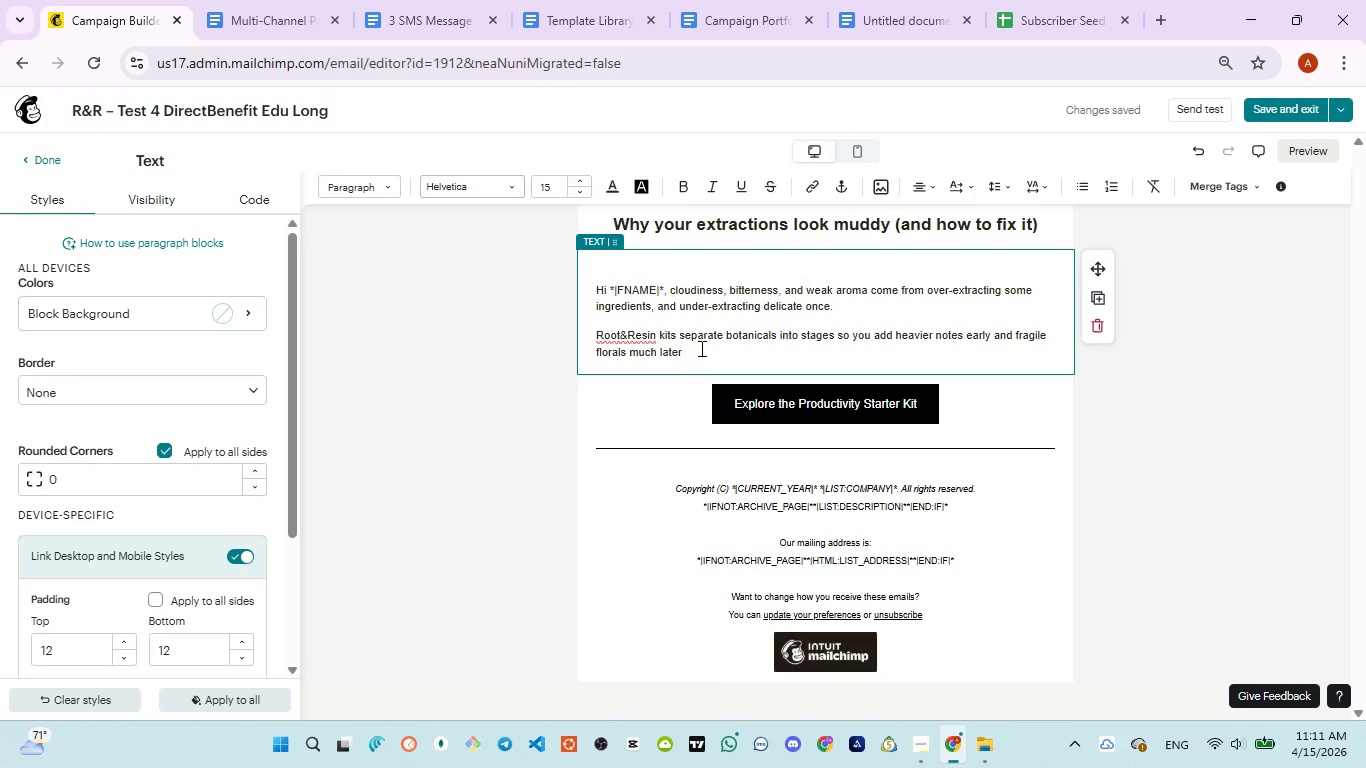 
key(Period)
 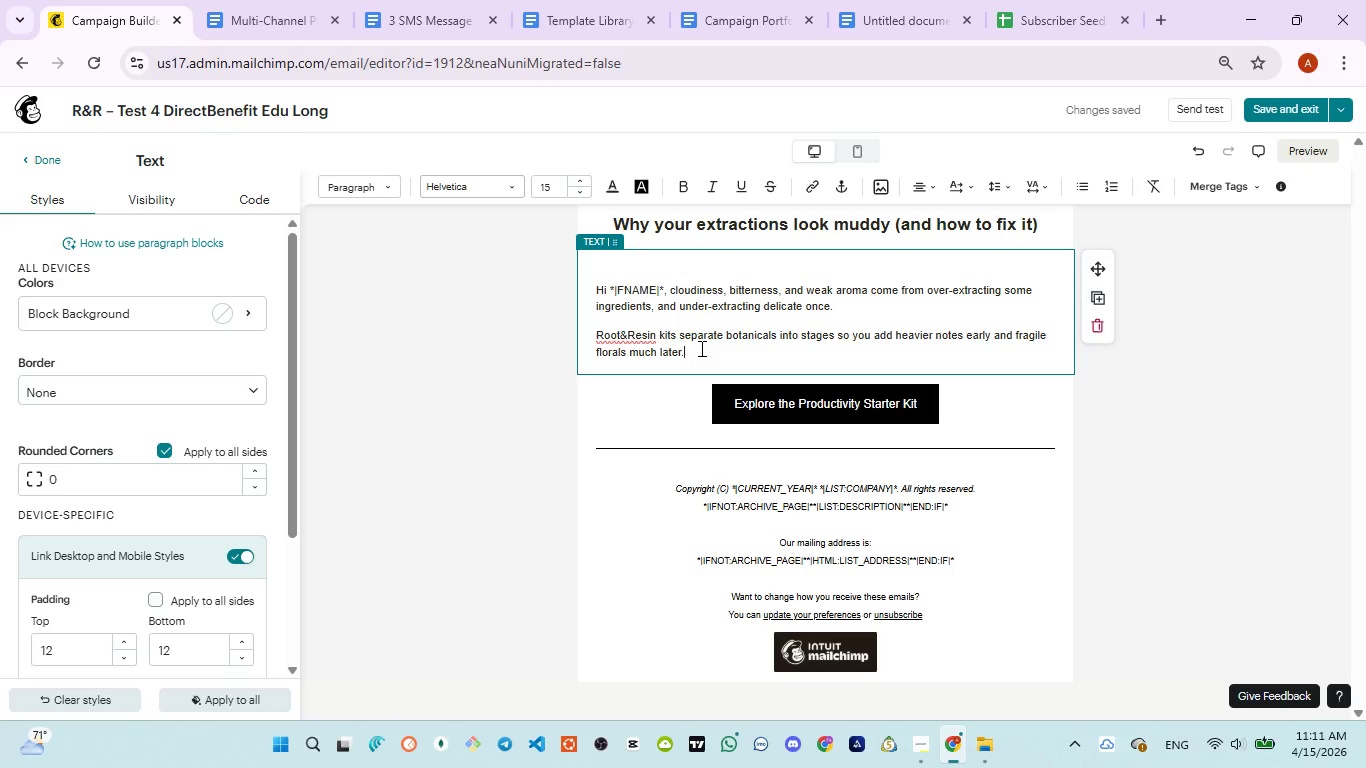 
key(Enter)
 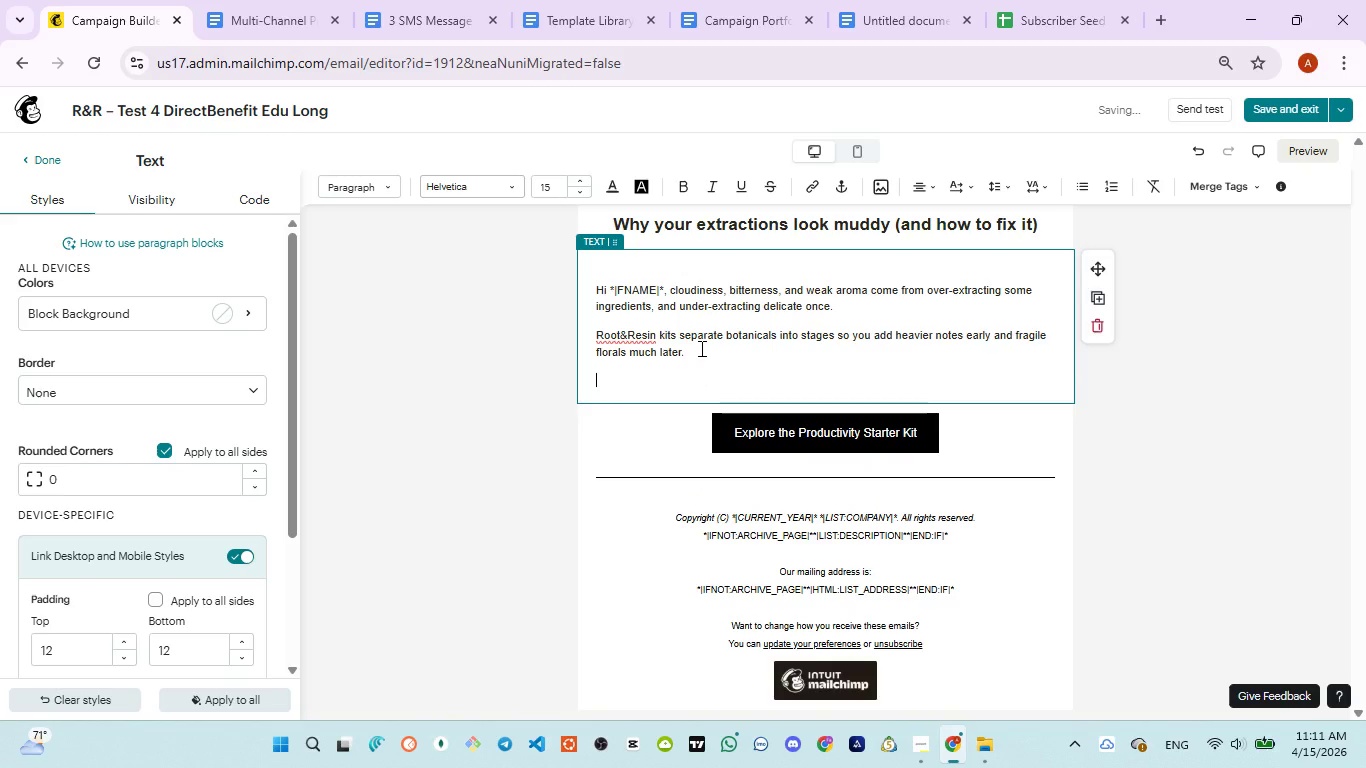 
type(Following the timming guide keeps )
 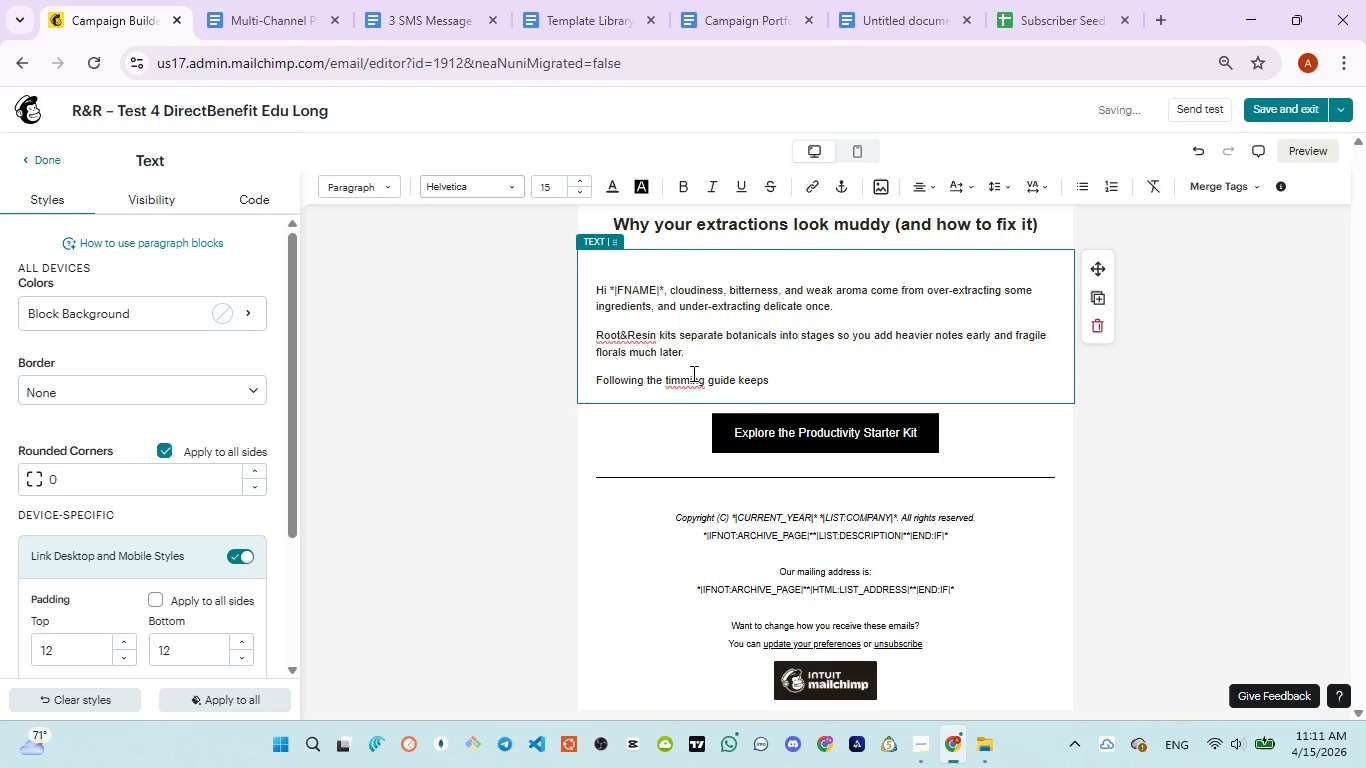 
left_click([692, 373])
 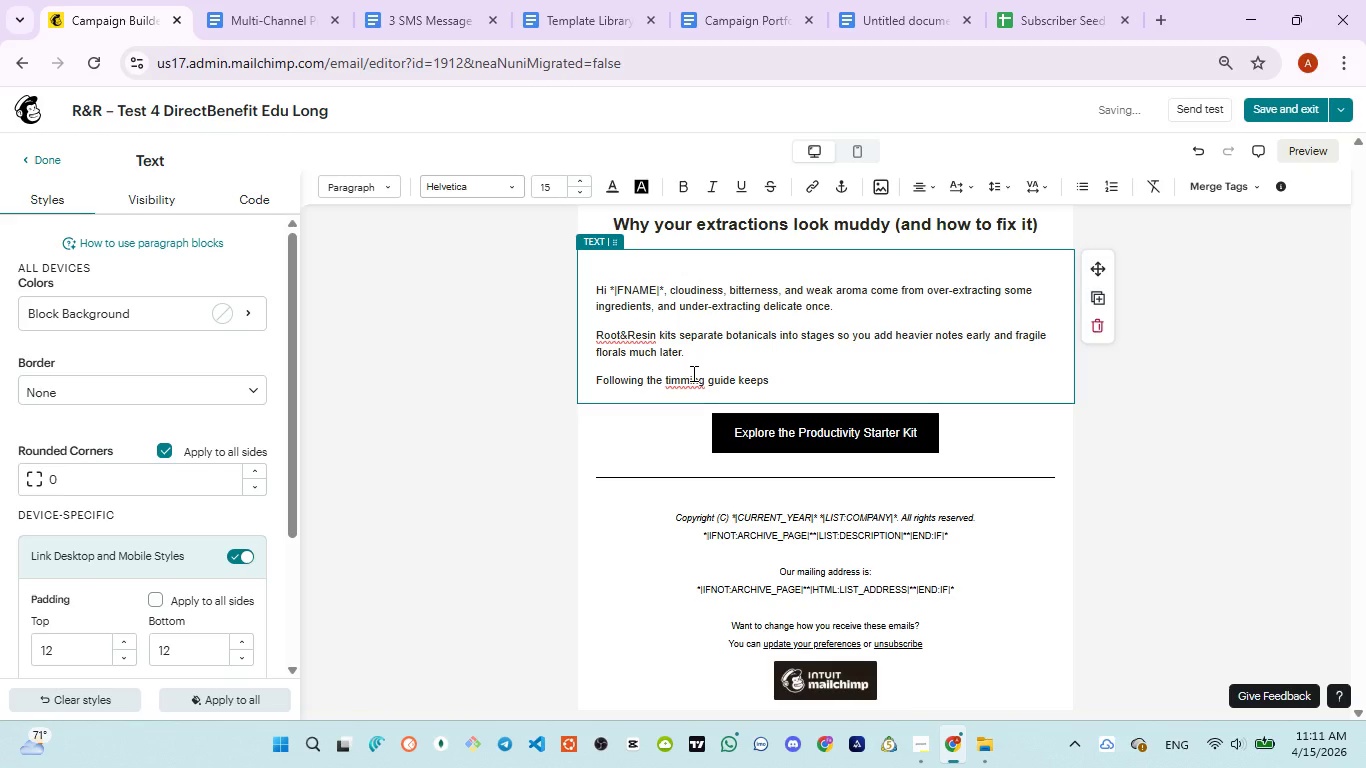 
key(ArrowLeft)
 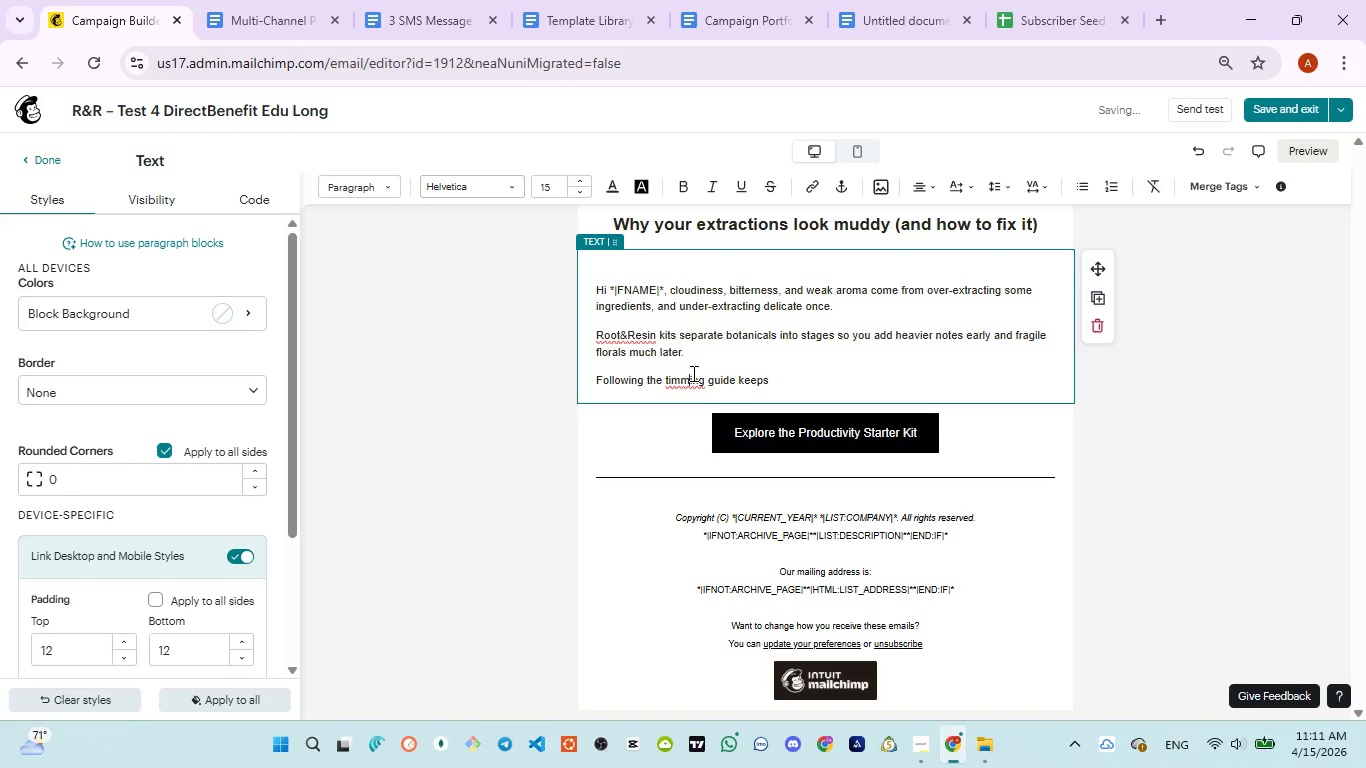 
key(Backspace)
 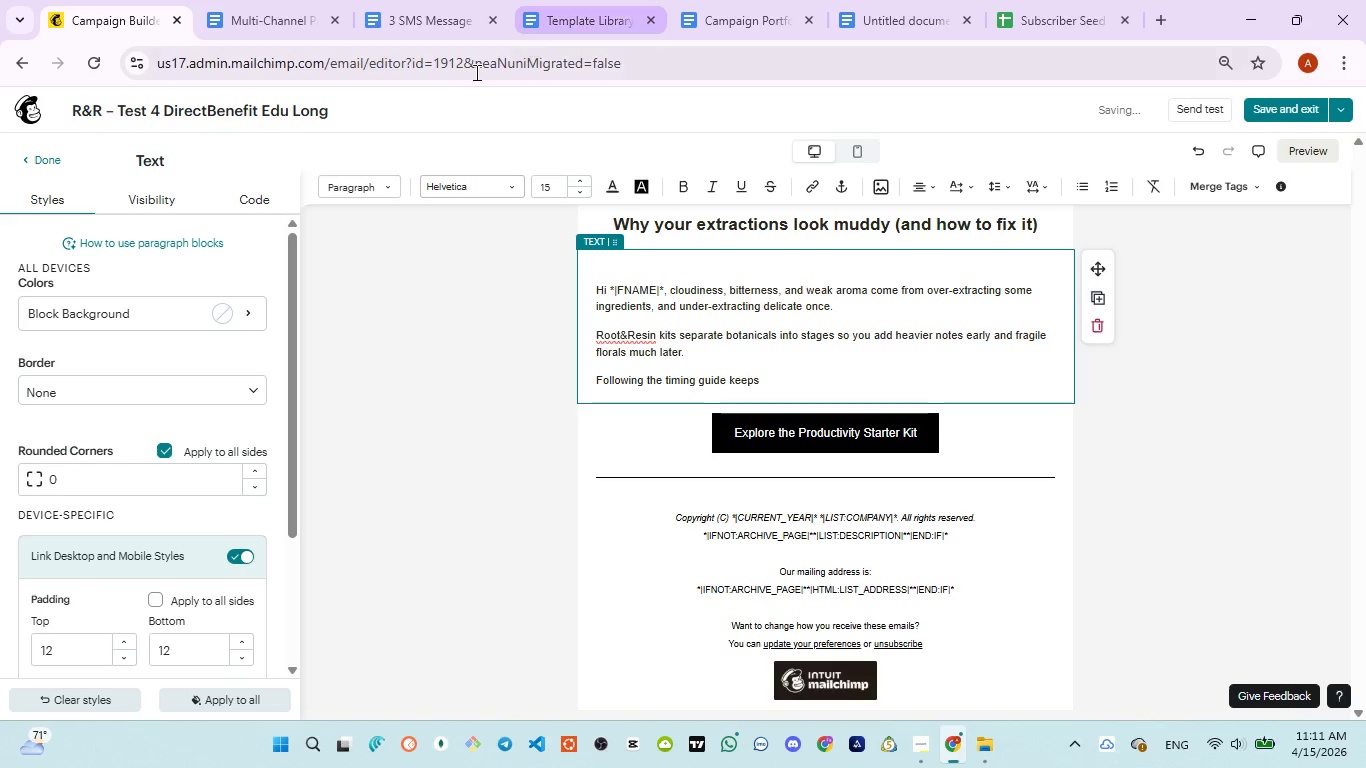 
left_click([415, 27])
 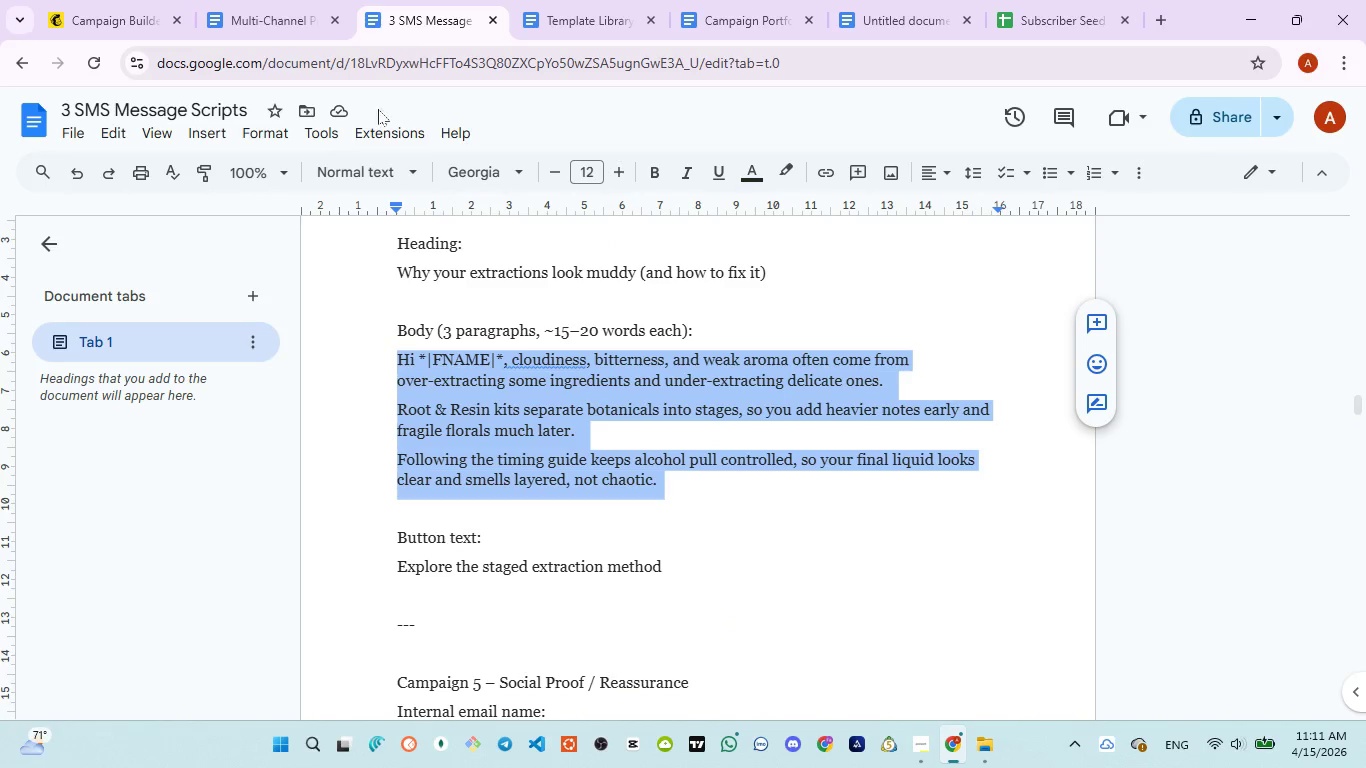 
left_click([142, 8])
 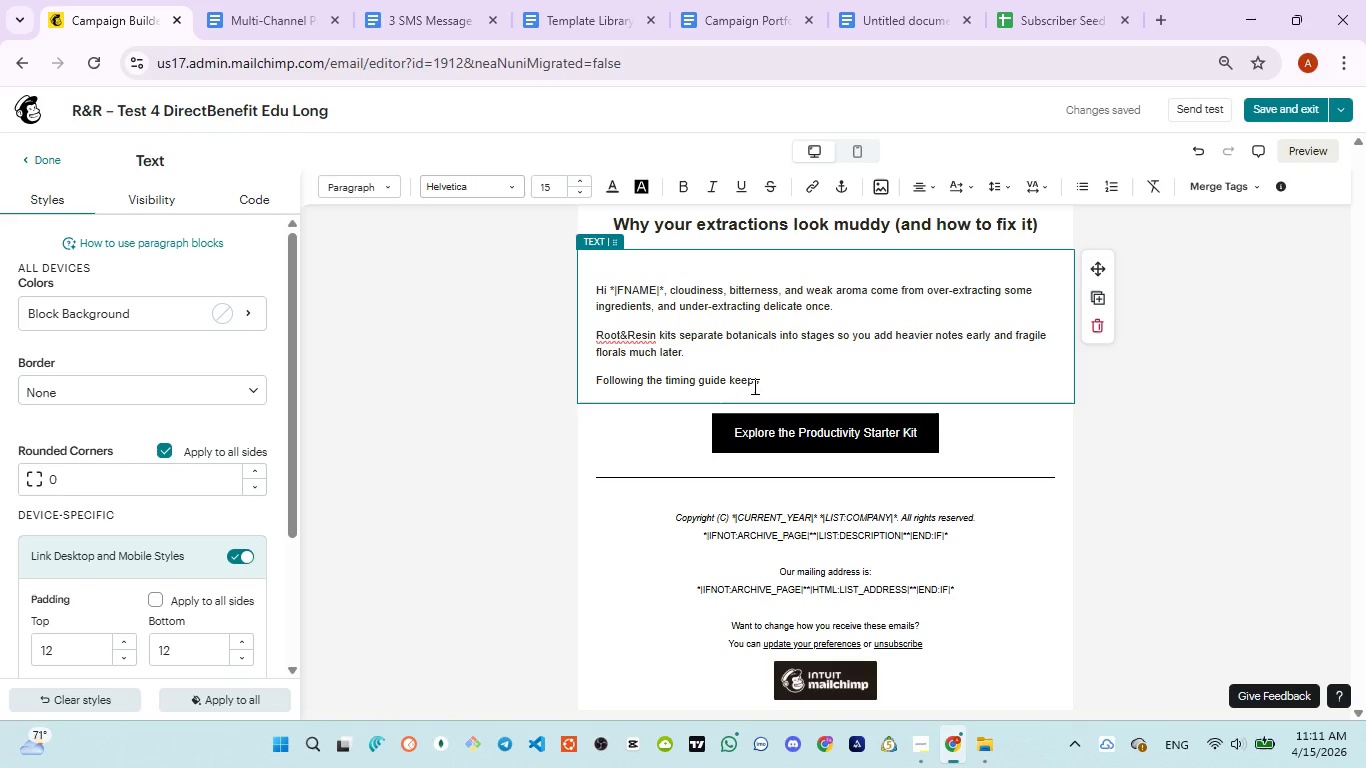 
left_click([766, 385])
 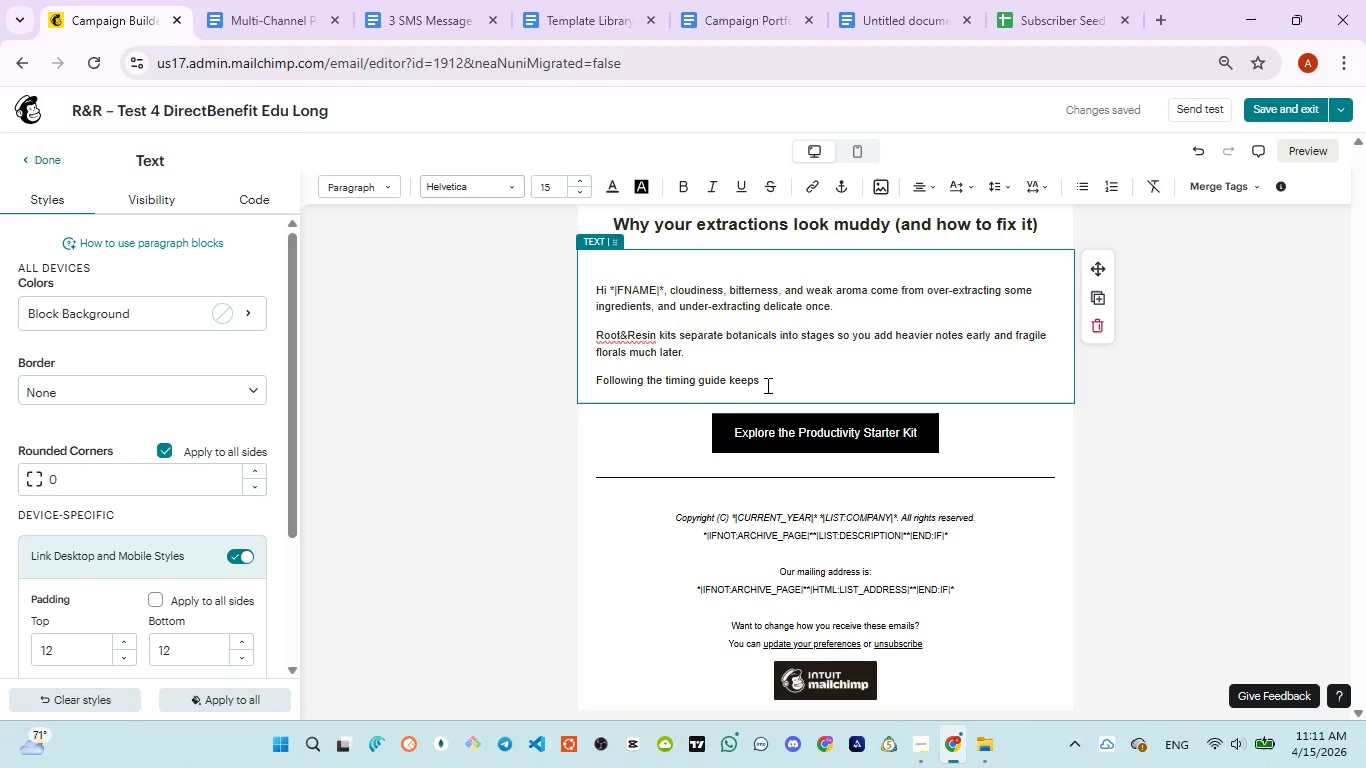 
type(alcohol )
 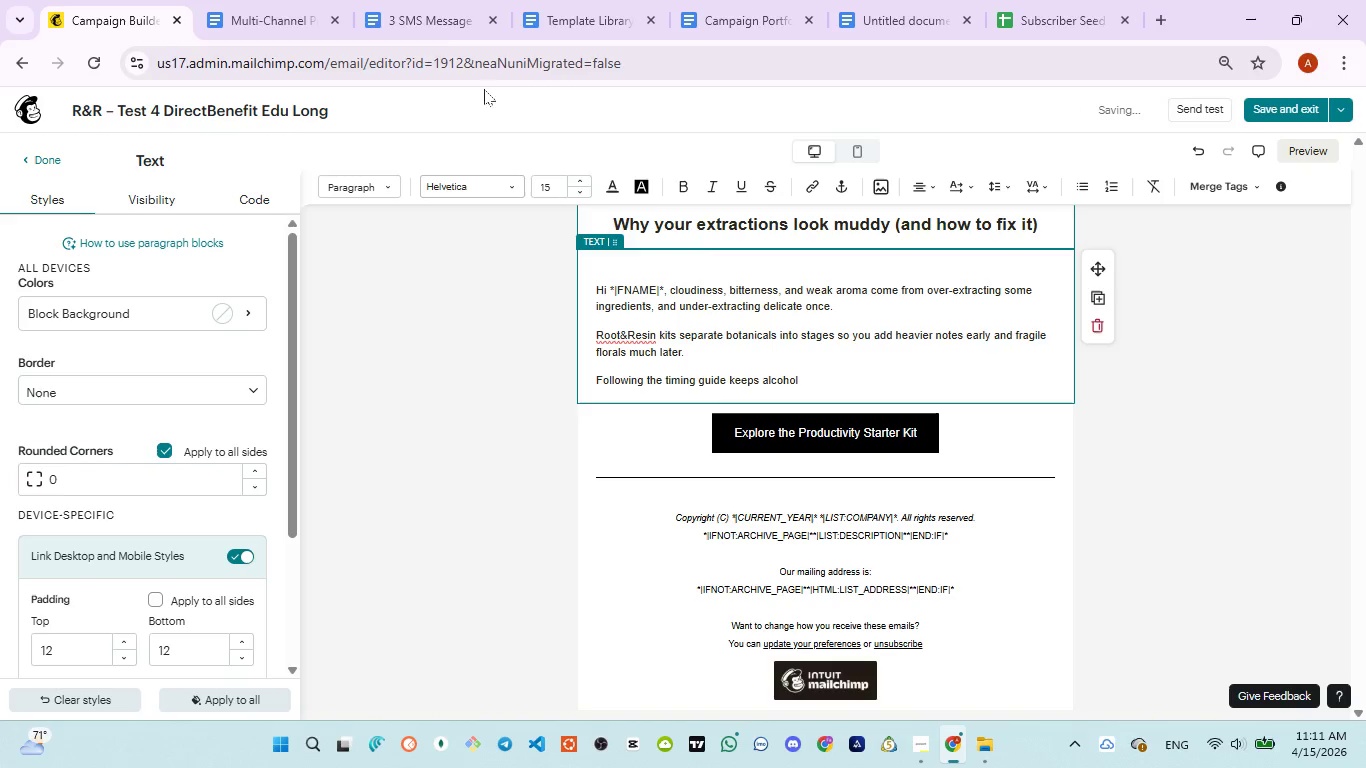 
left_click([427, 34])
 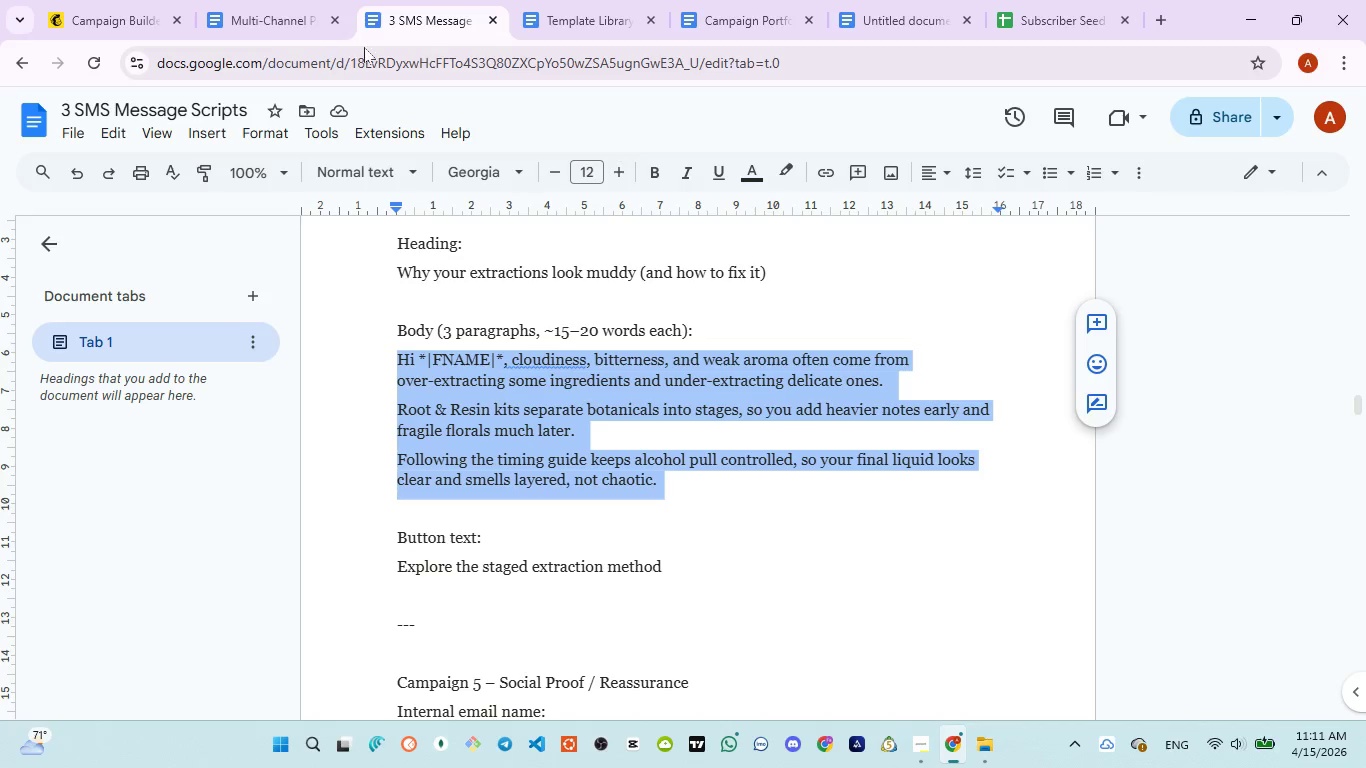 
left_click([112, 16])
 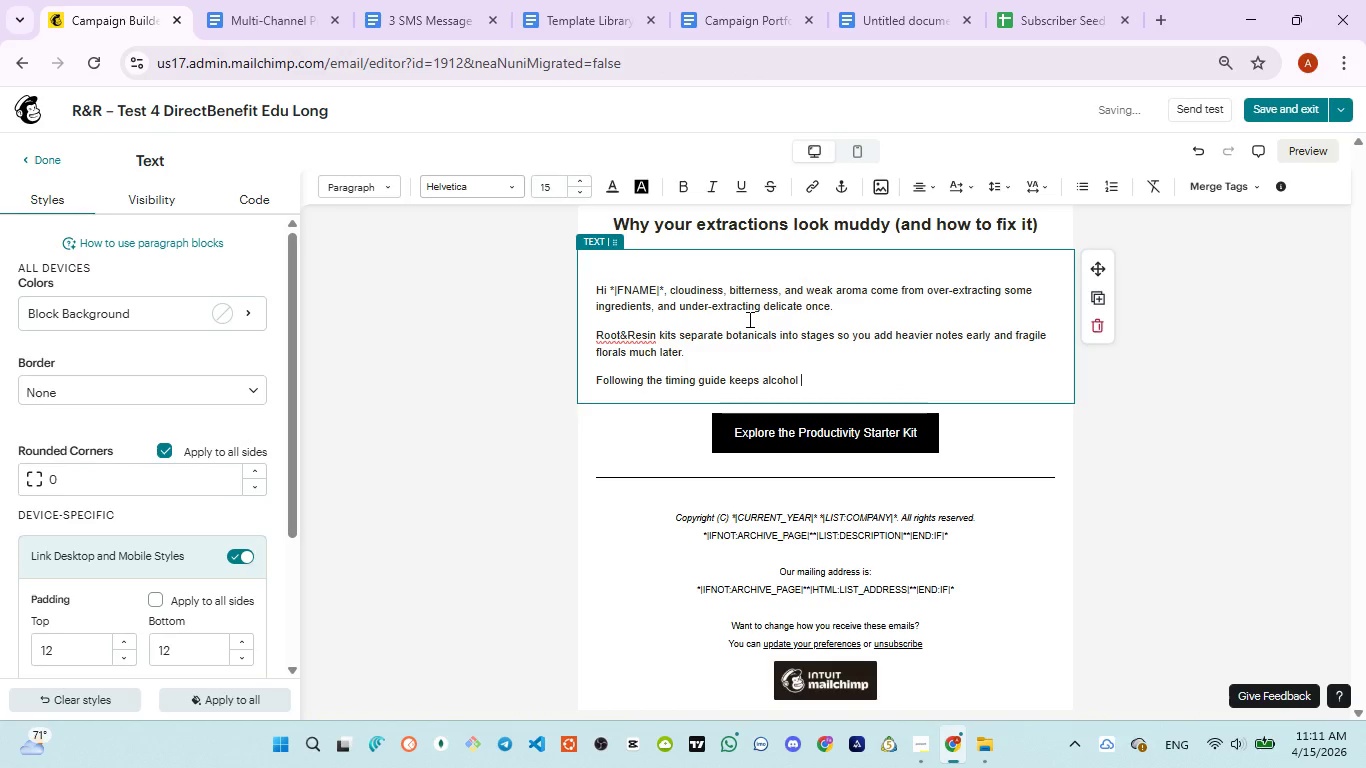 
type(pull controlled s)
key(Backspace)
key(Backspace)
type(, so t)
key(Backspace)
type(yu)
key(Backspace)
type(our final )
 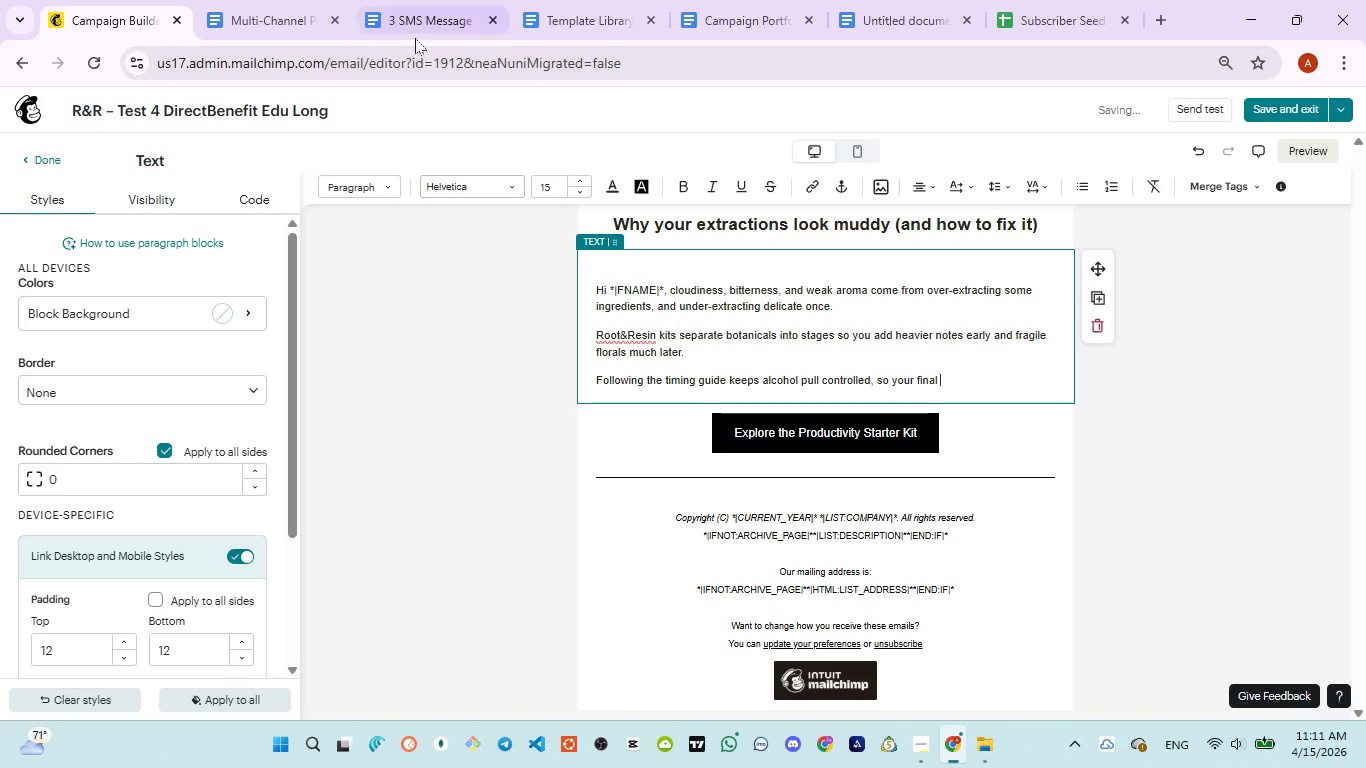 
left_click([415, 38])
 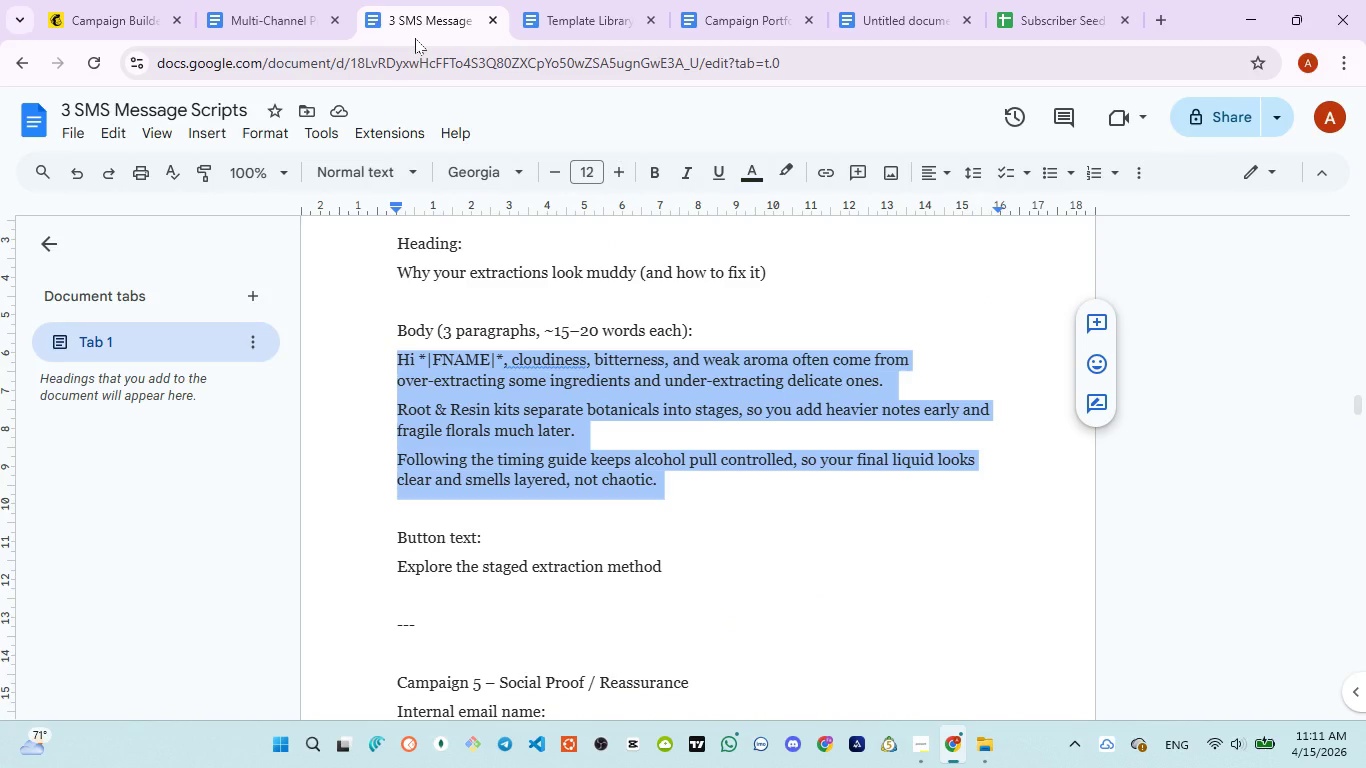 
wait(6.73)
 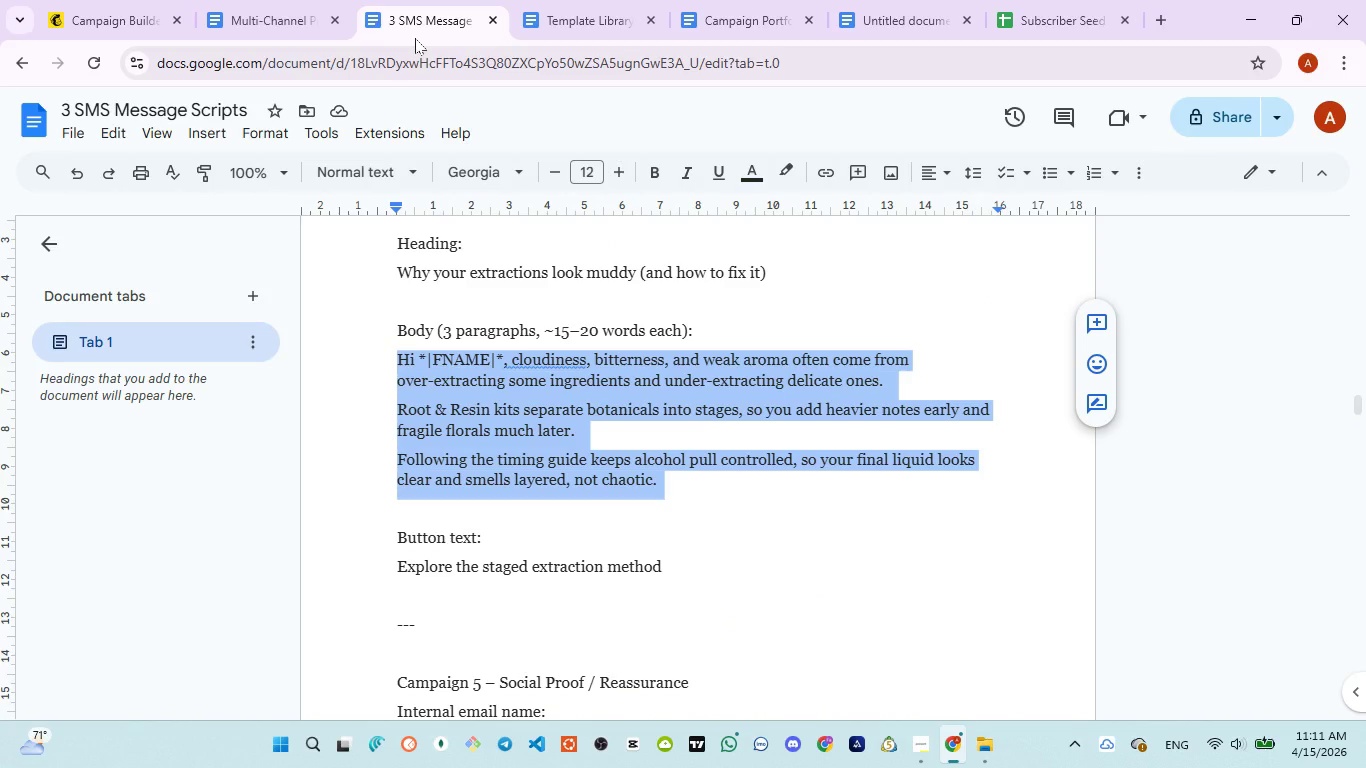 
left_click([110, 22])
 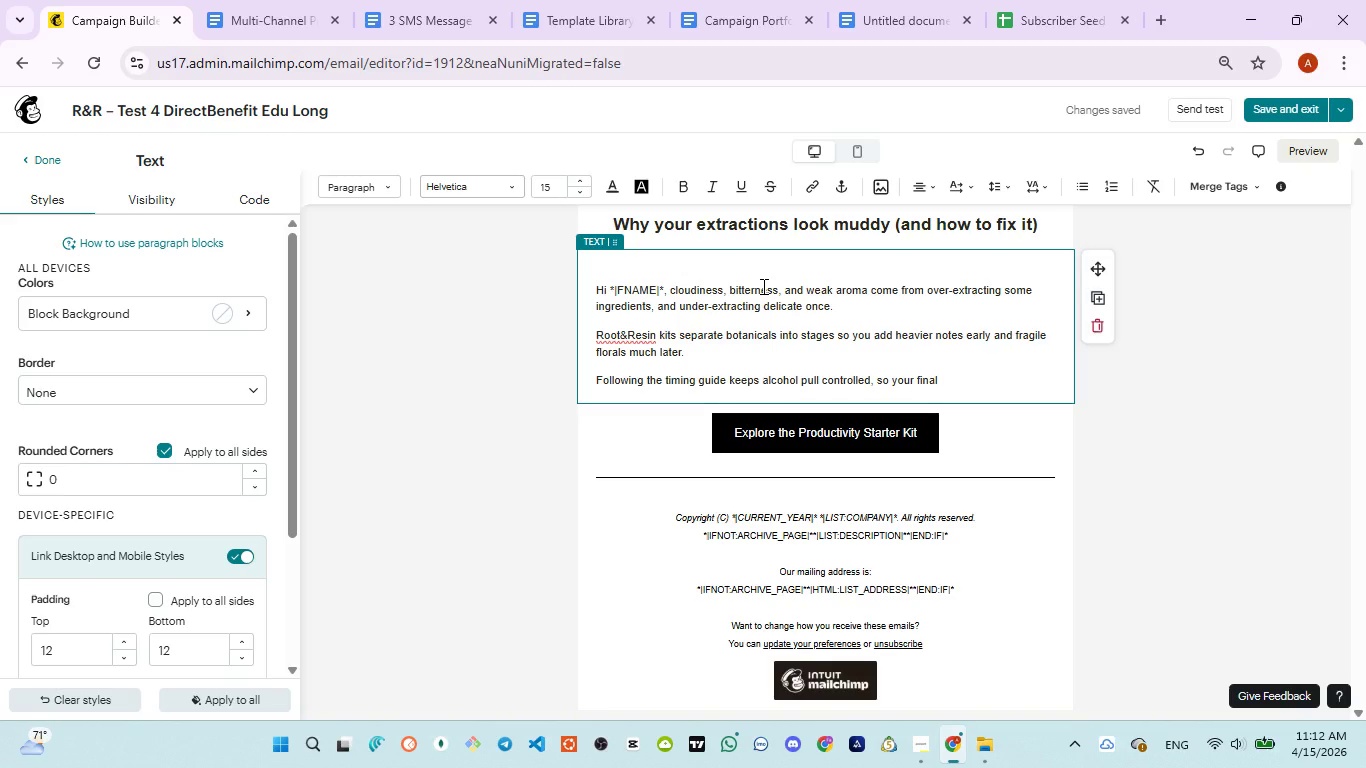 
type(liquid look )
key(Backspace)
type(s clear)
 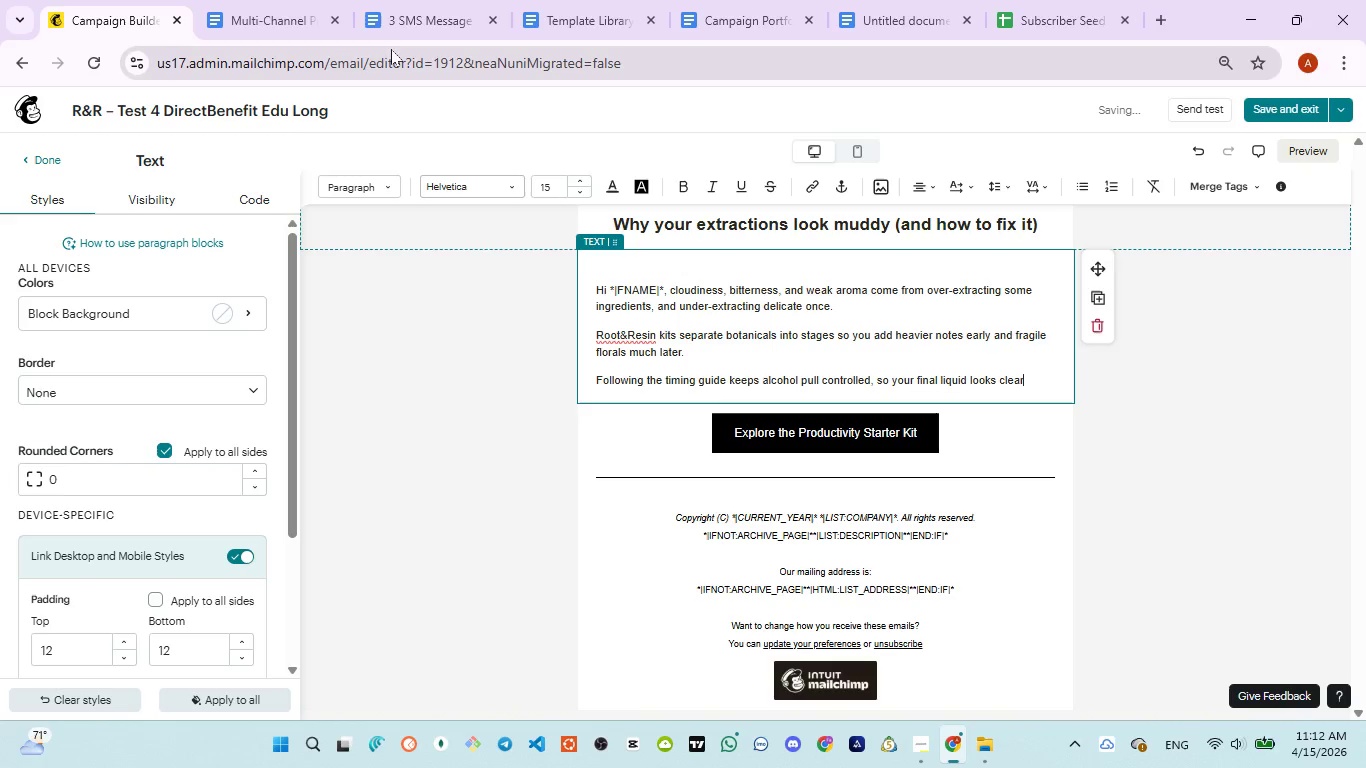 
left_click([399, 31])
 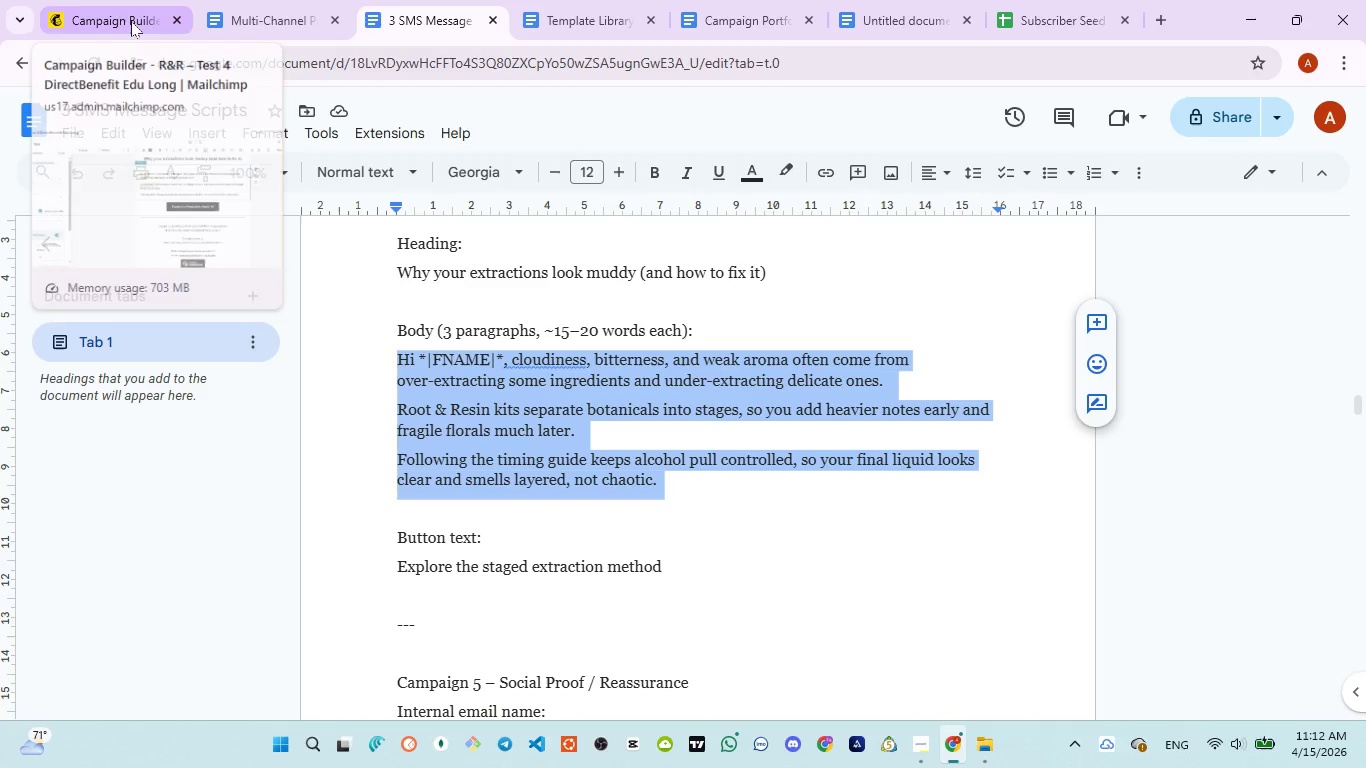 
left_click([131, 21])
 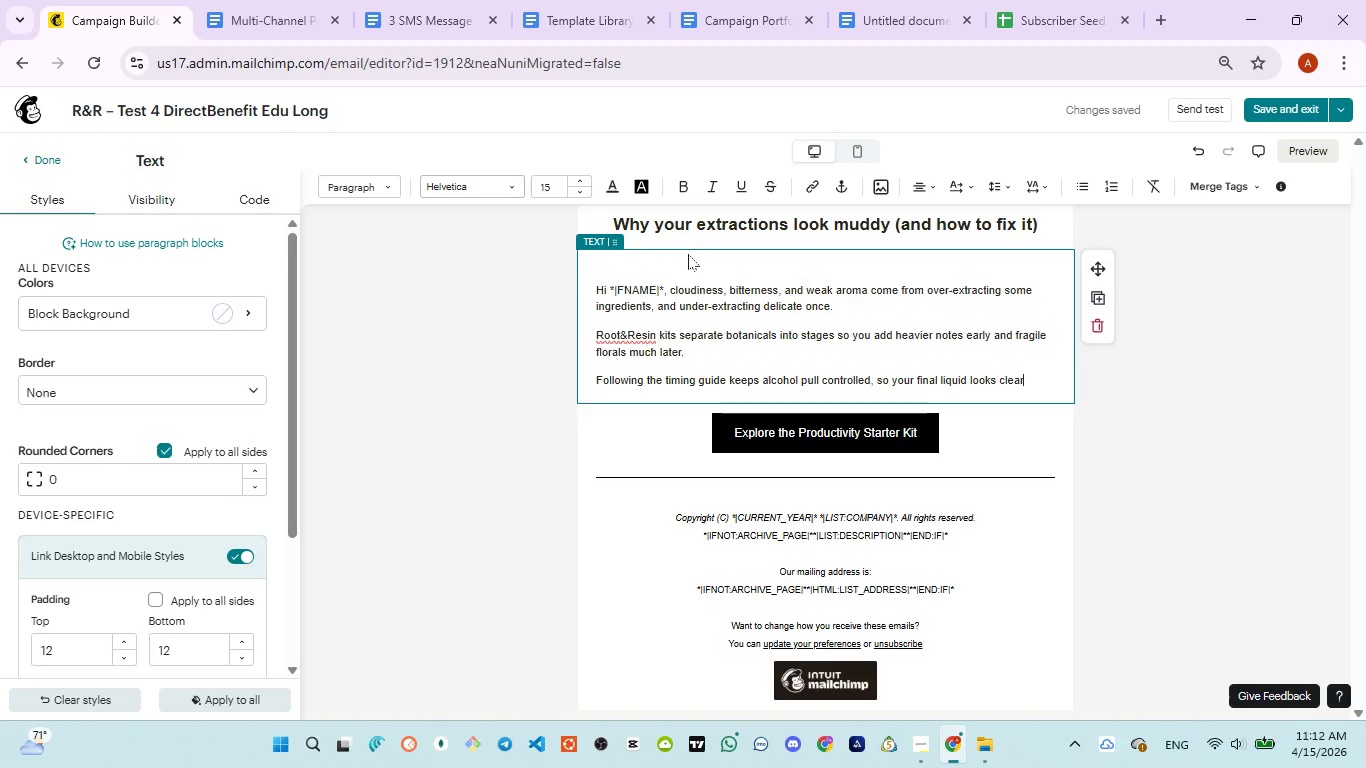 
type(, and sma)
key(Backspace)
type(ells layered )
key(Backspace)
type(, no choatic )
 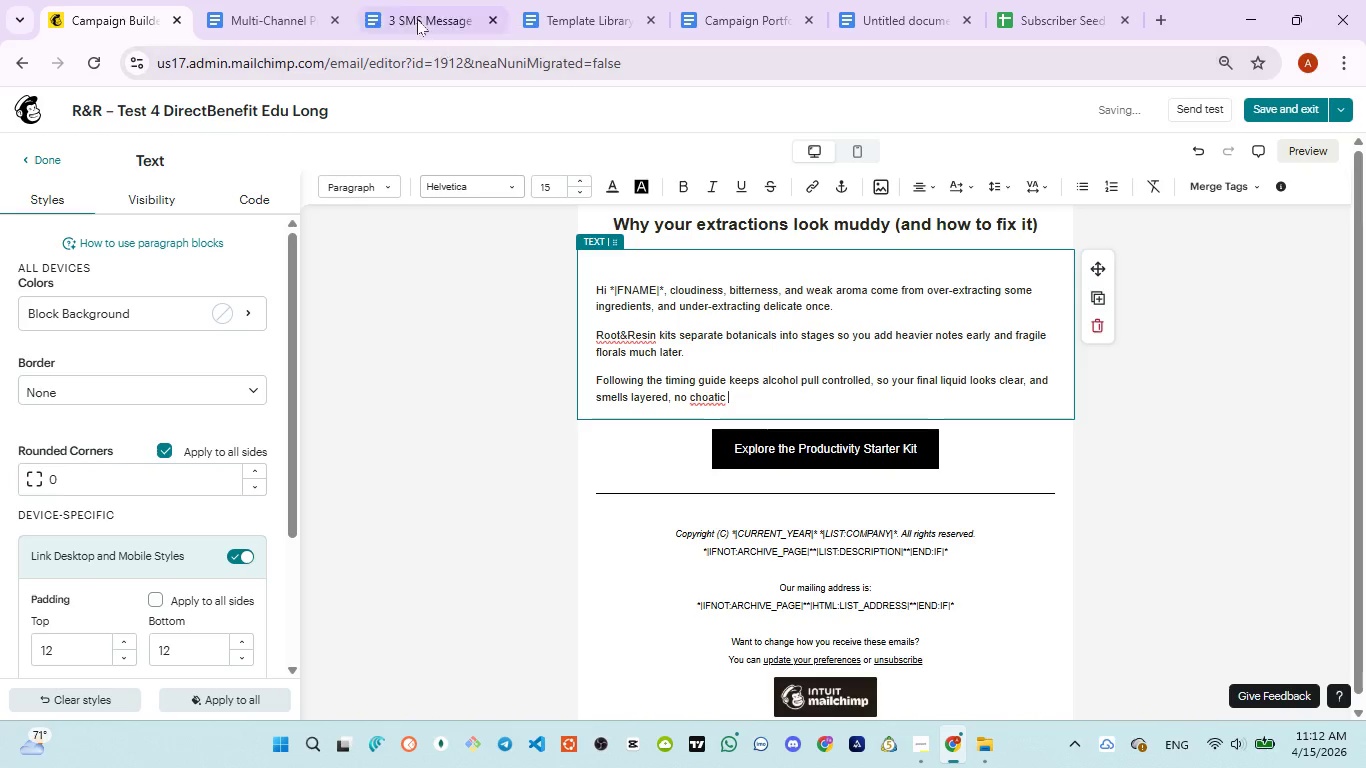 
left_click([402, 5])
 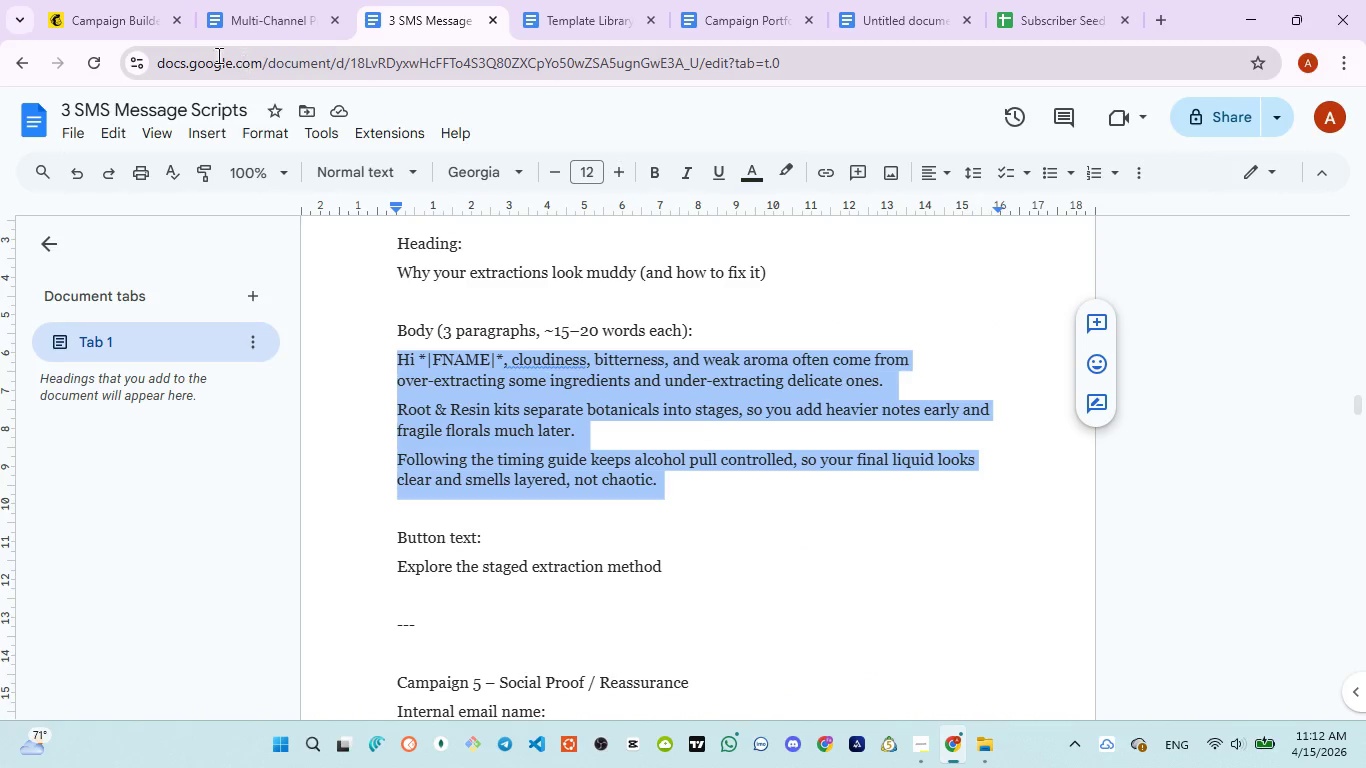 
left_click([117, 18])
 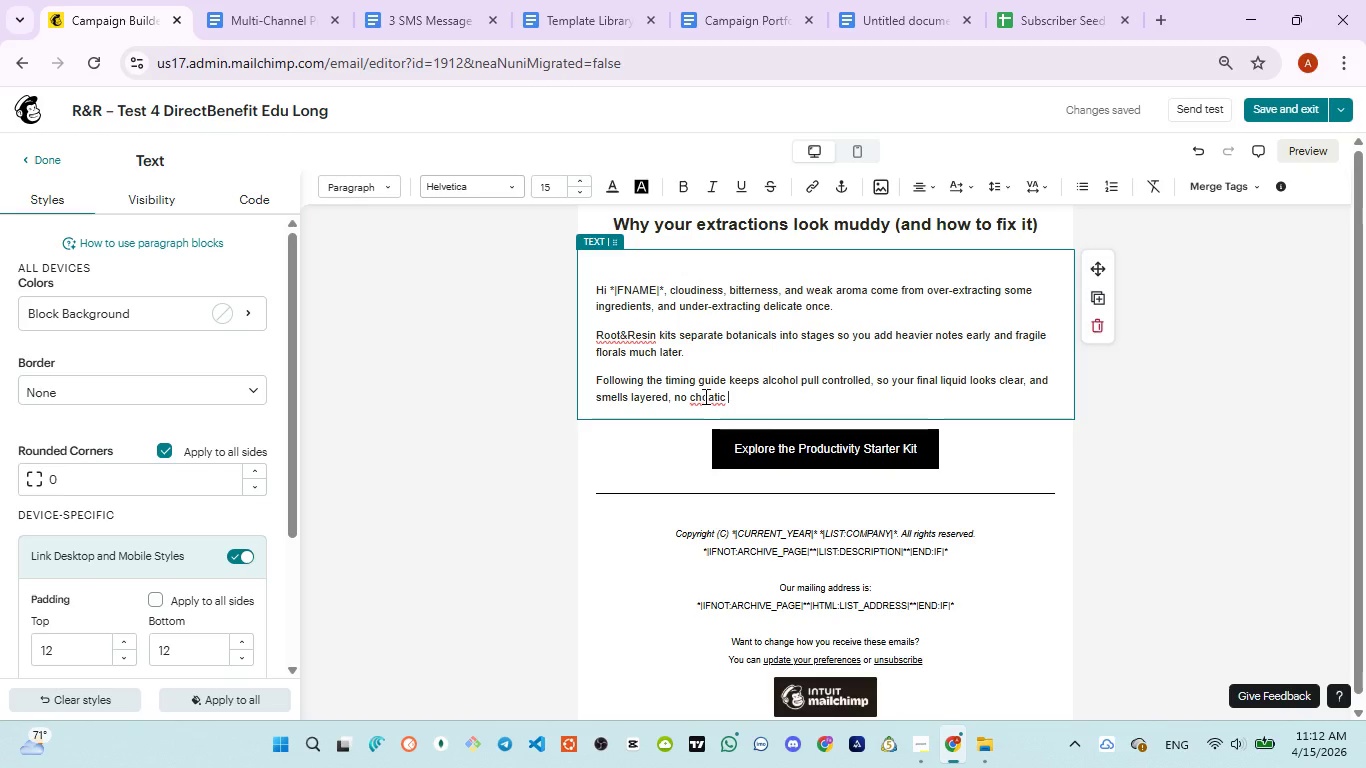 
double_click([704, 396])
 